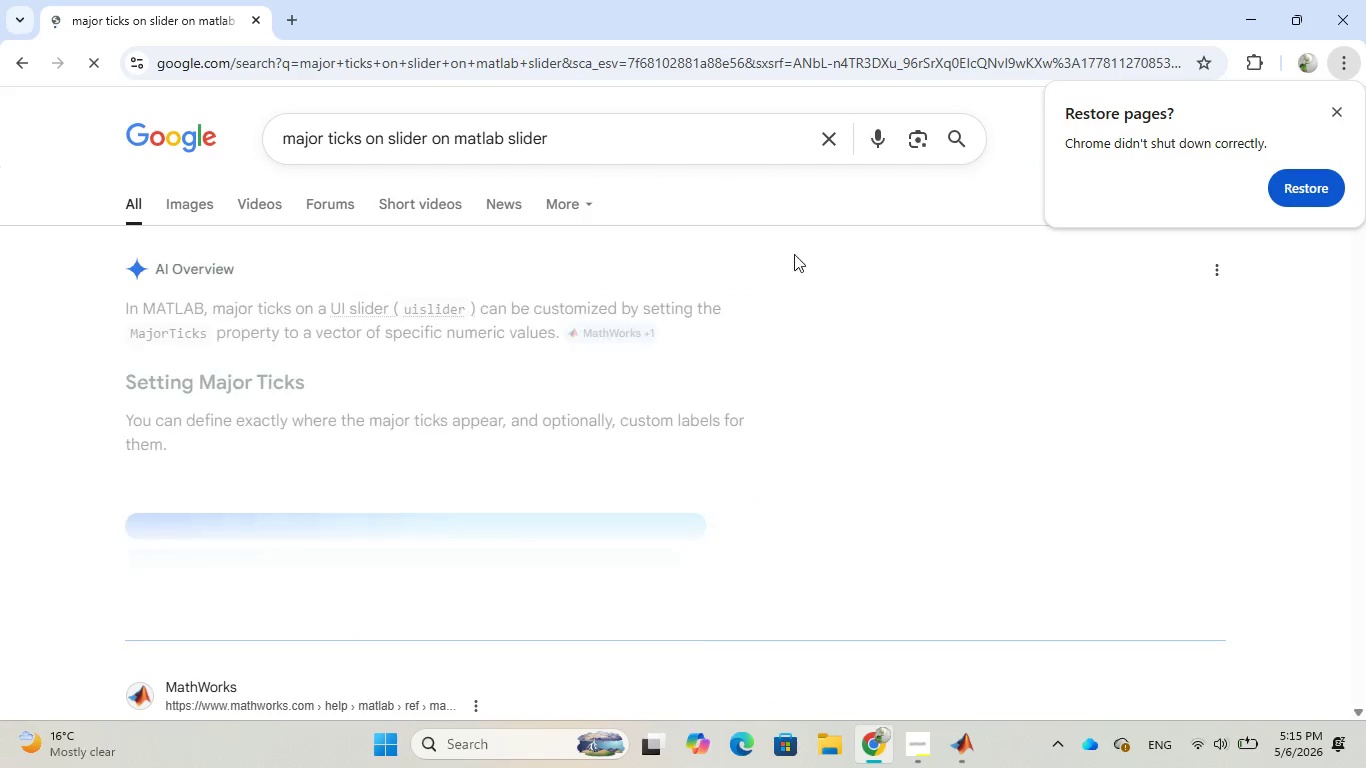 
mouse_move([700, 269])
 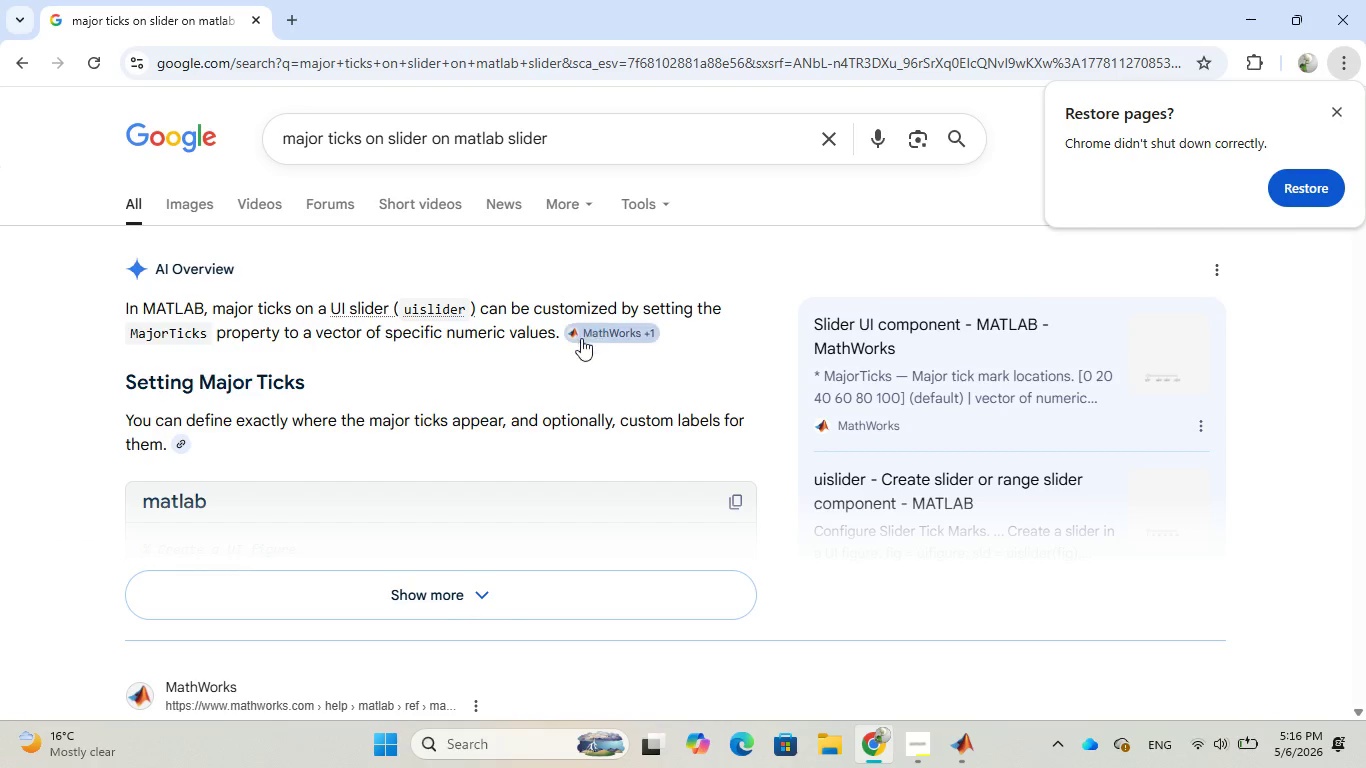 
wait(15.2)
 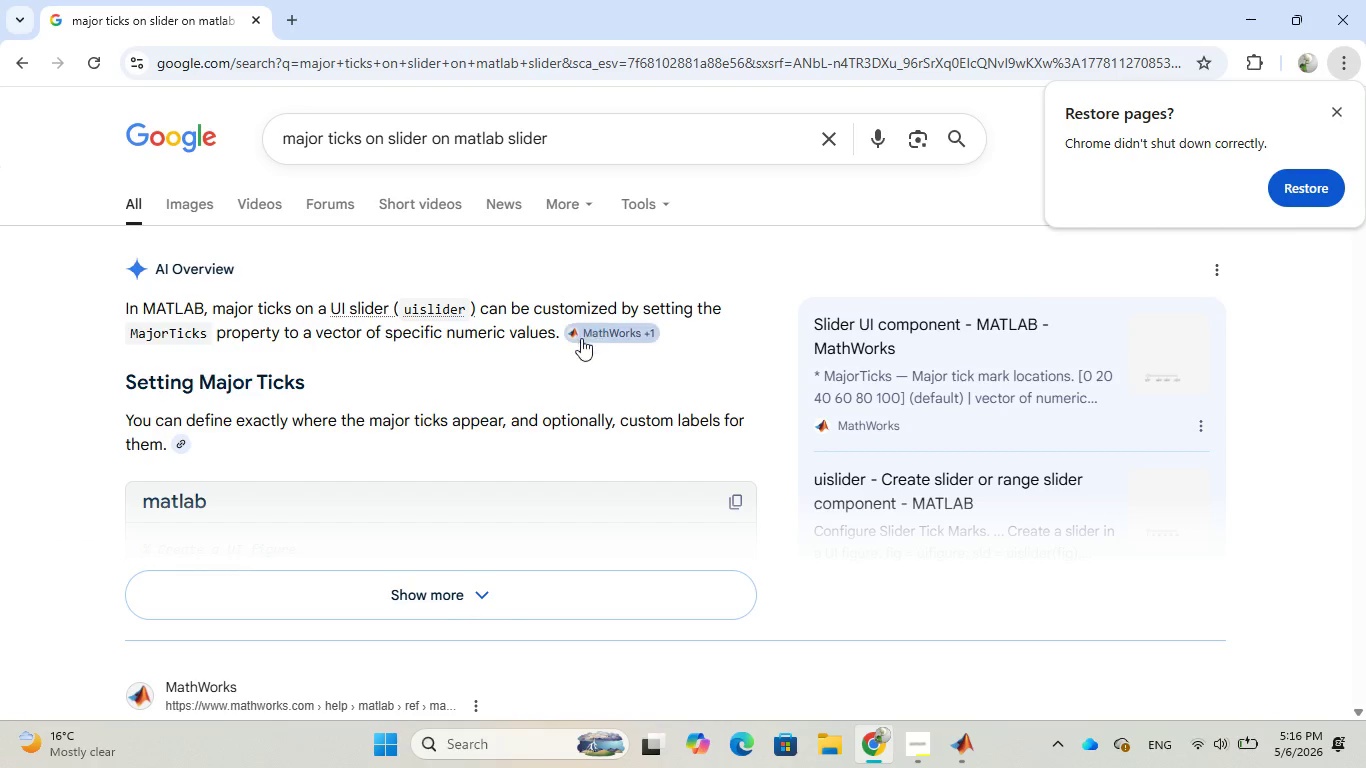 
scroll: coordinate [484, 372], scroll_direction: down, amount: 1.0
 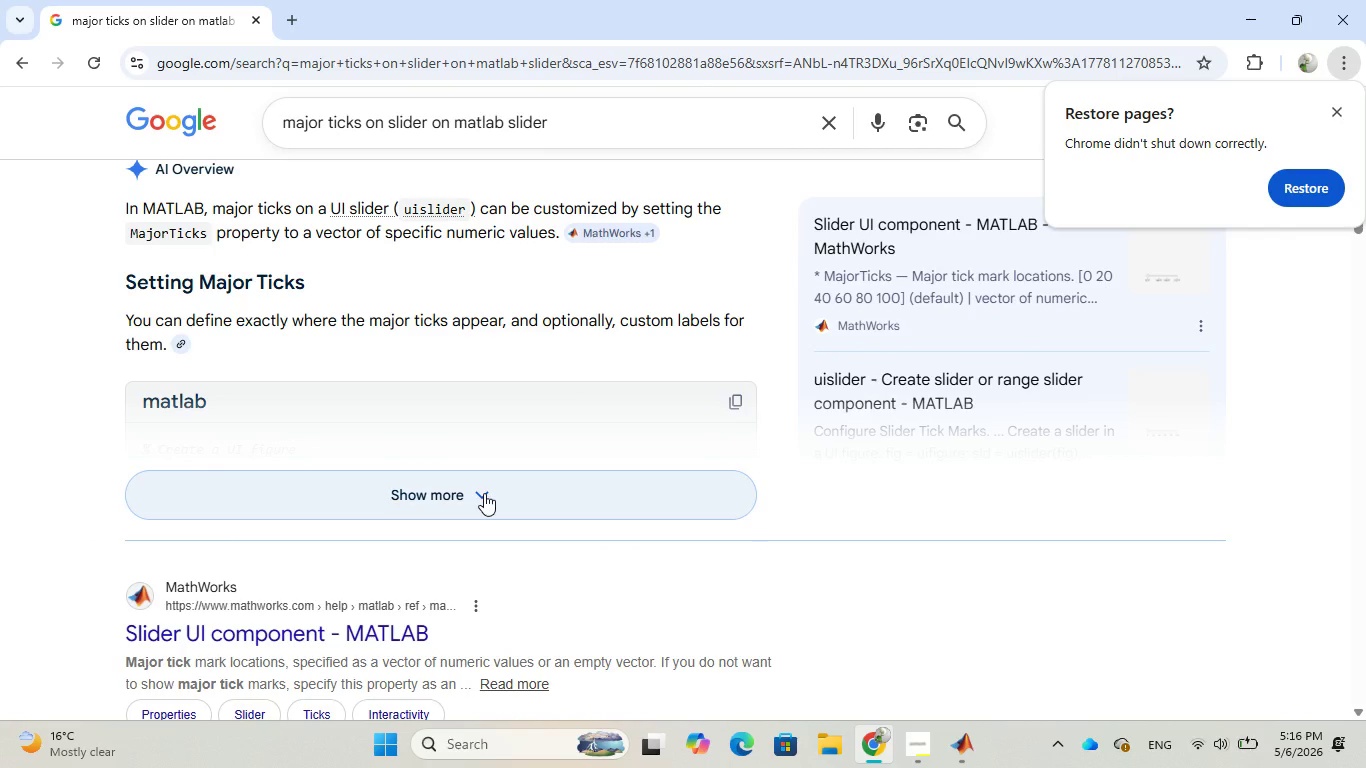 
left_click([484, 493])
 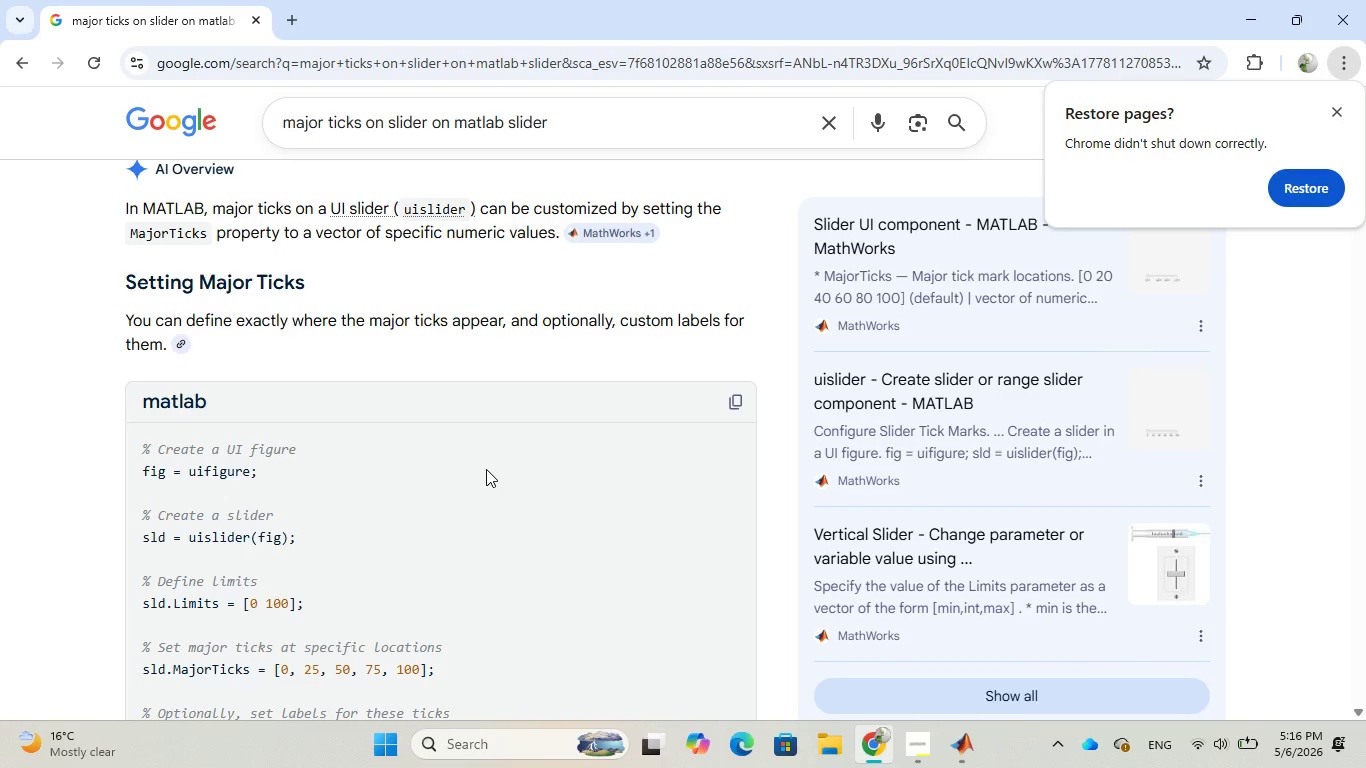 
scroll: coordinate [486, 469], scroll_direction: up, amount: 2.0
 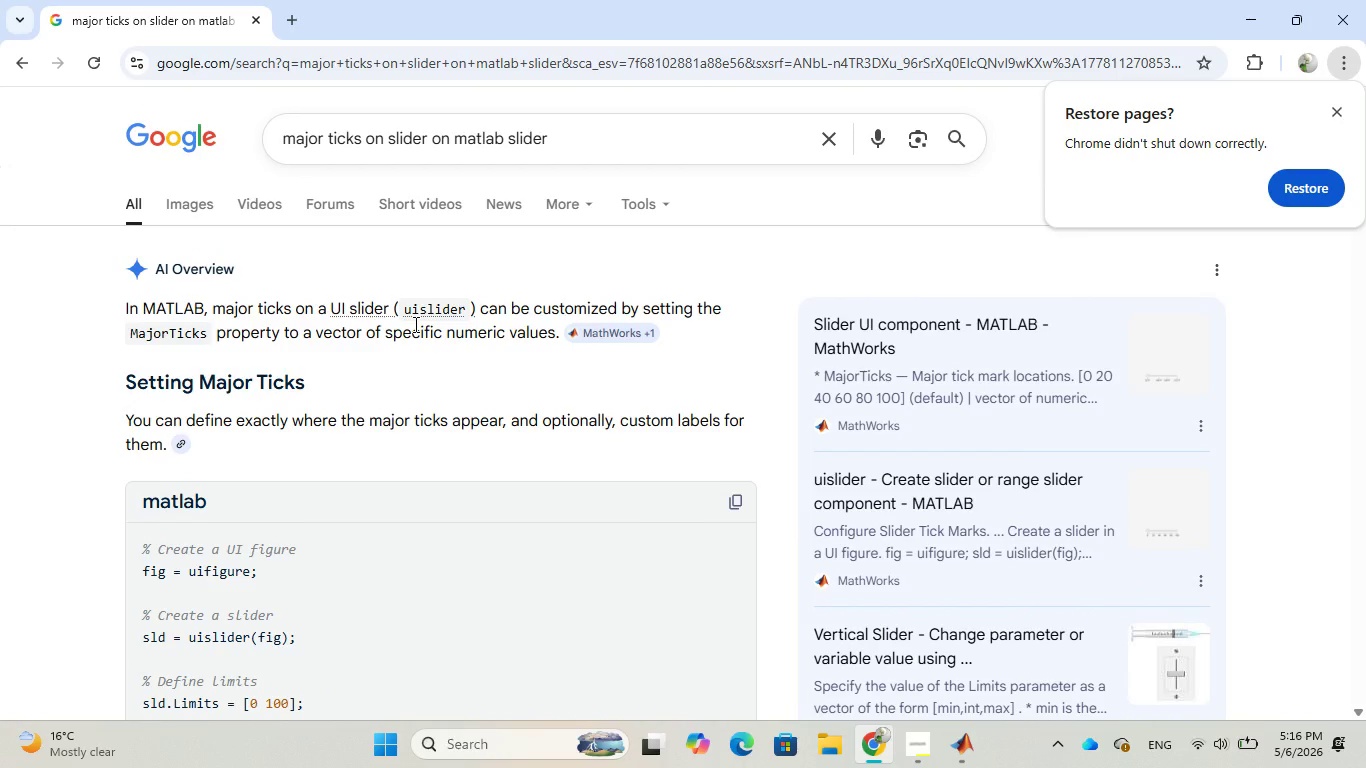 
wait(13.42)
 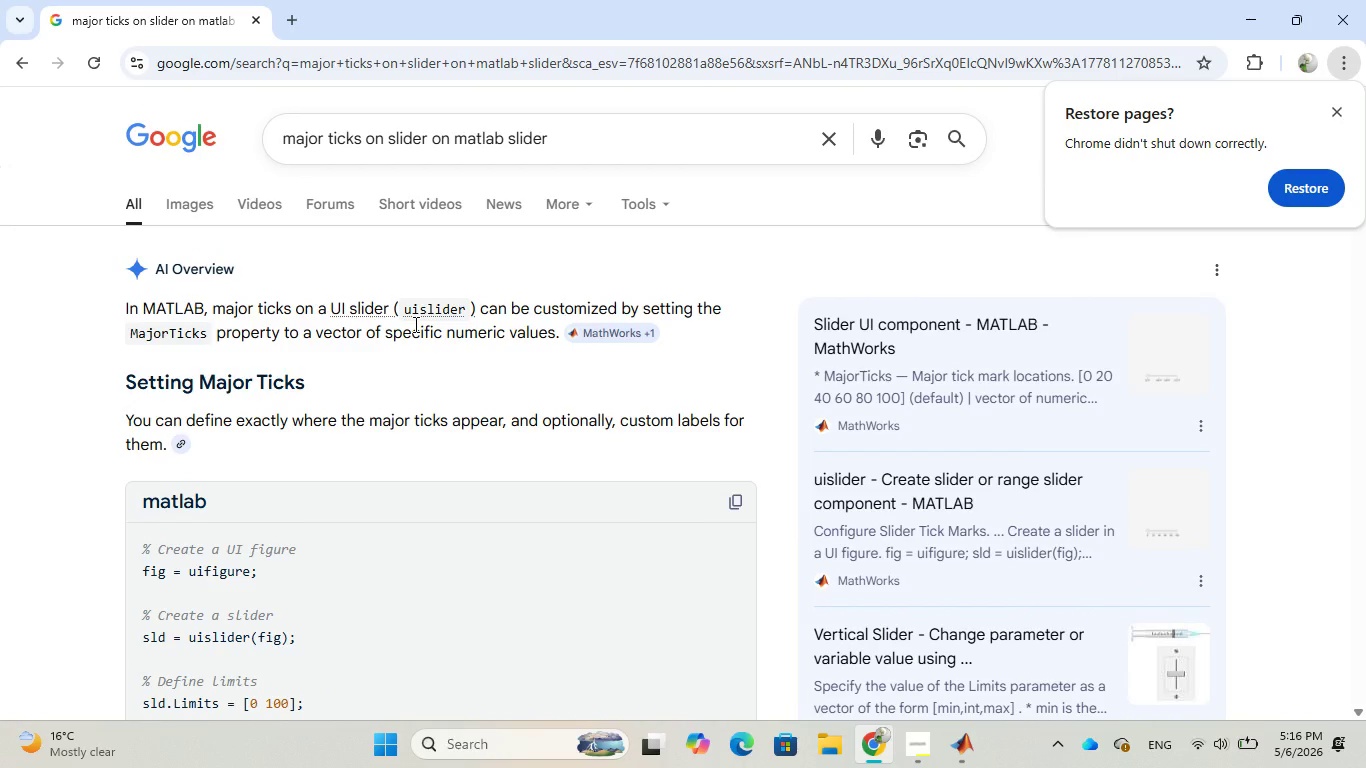 
scroll: coordinate [414, 324], scroll_direction: down, amount: 2.0
 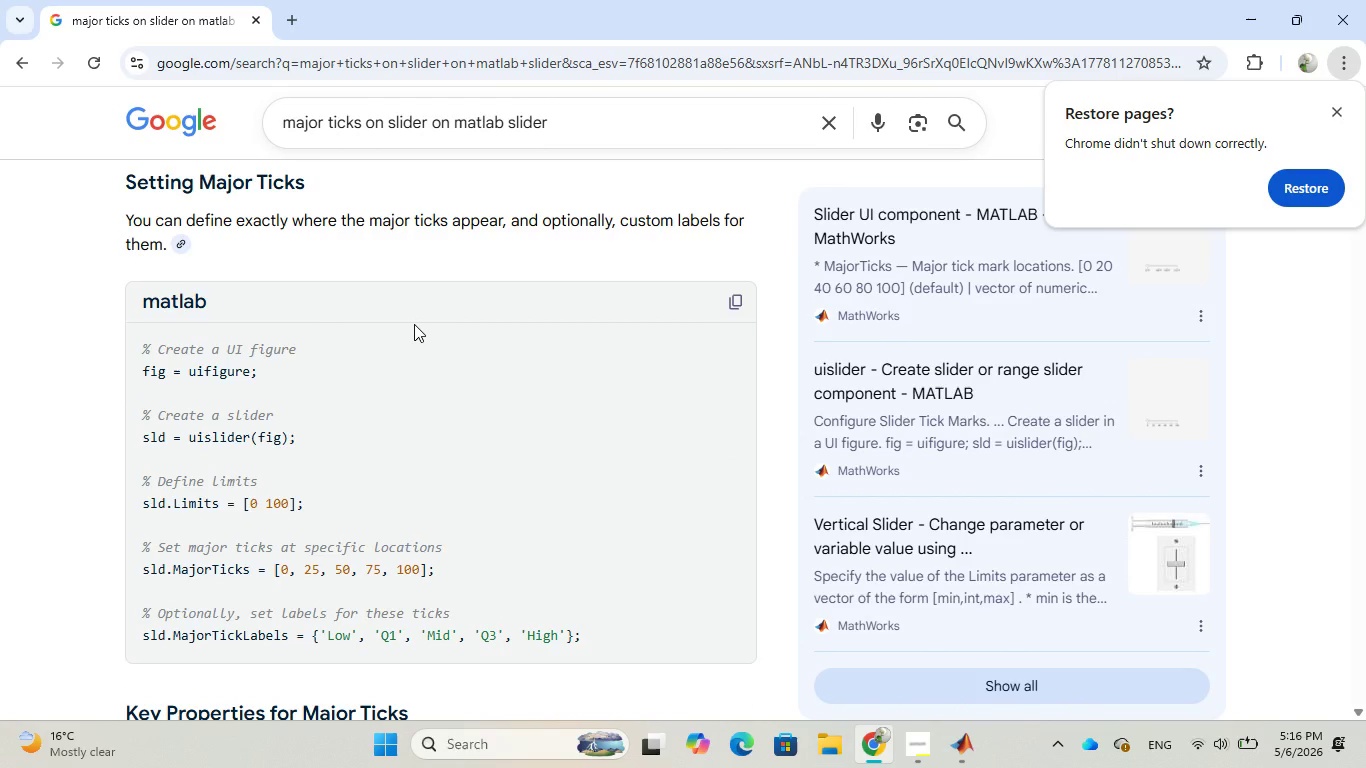 
wait(18.48)
 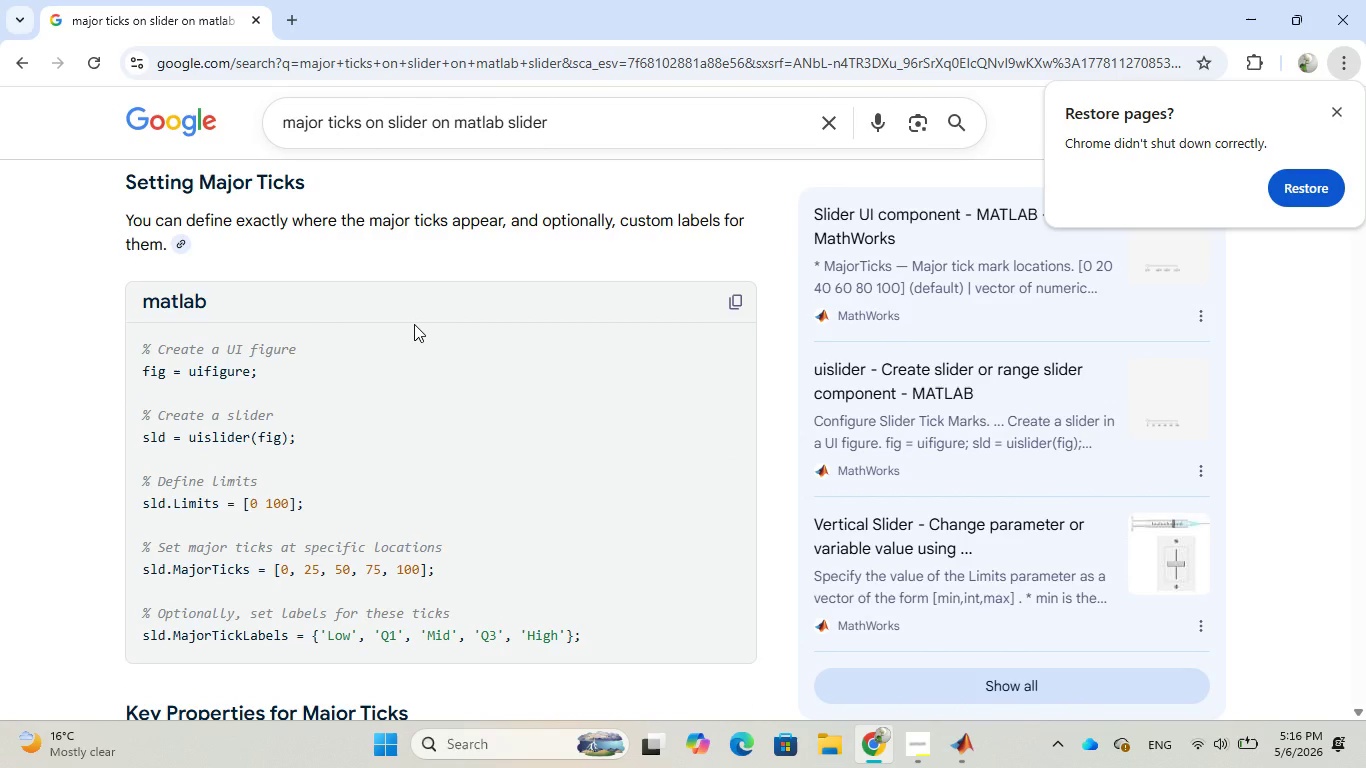 
left_click([564, 124])
 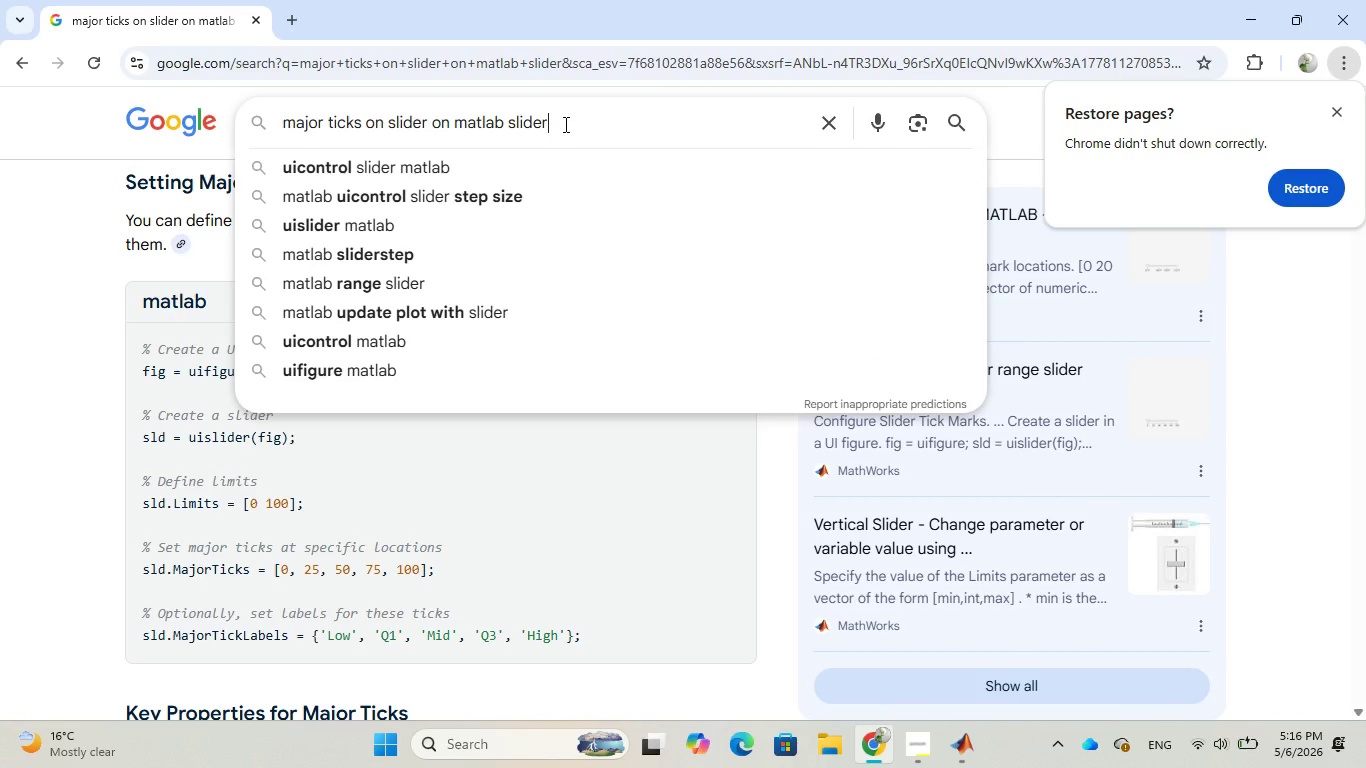 
type( 200:@)):2000)
 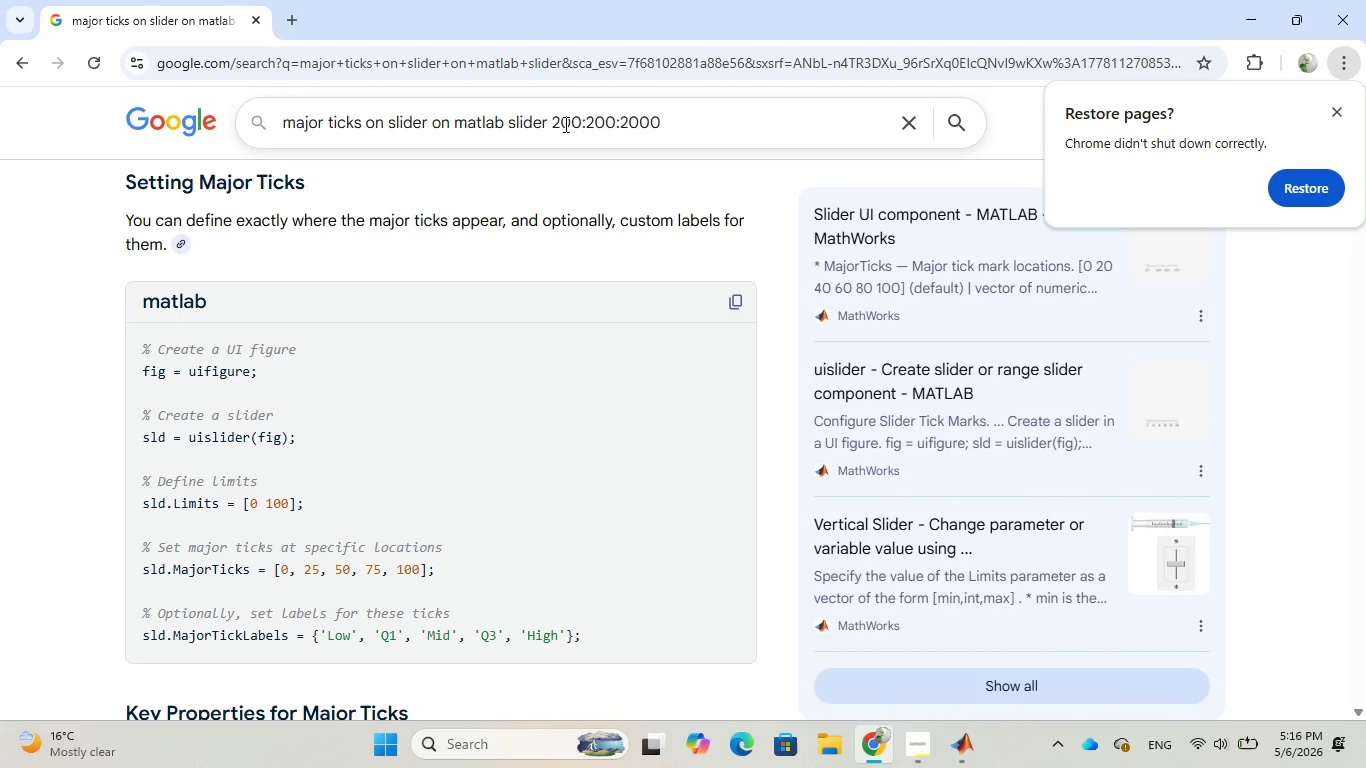 
left_click([964, 119])
 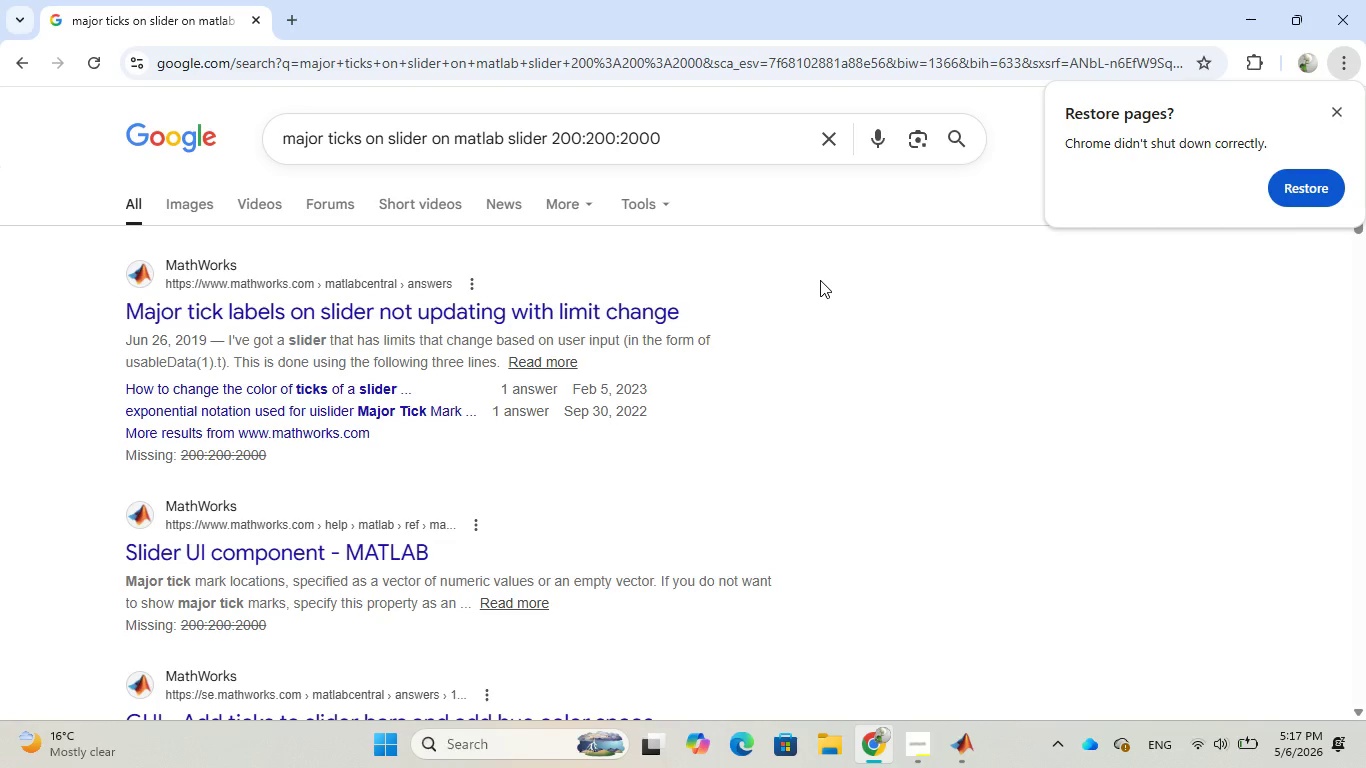 
wait(10.59)
 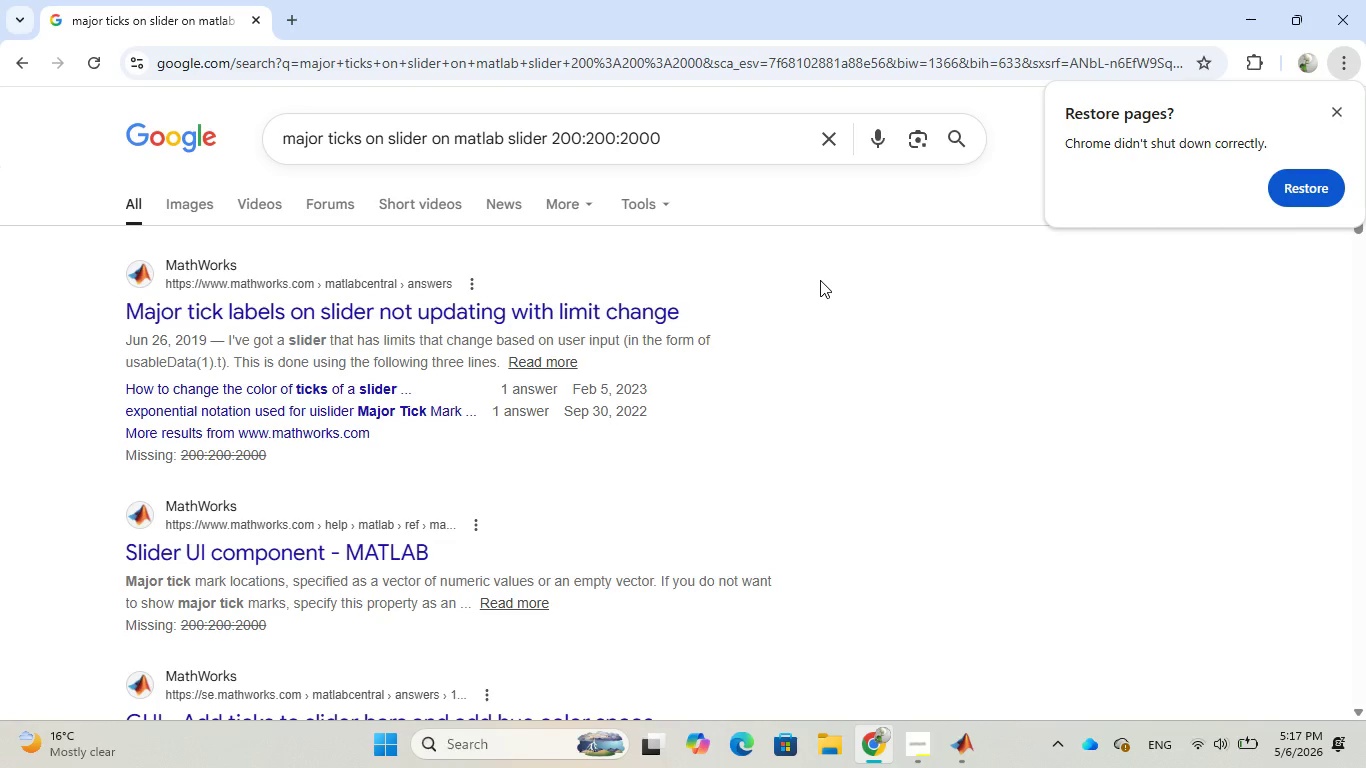 
scroll: coordinate [811, 299], scroll_direction: down, amount: 4.0
 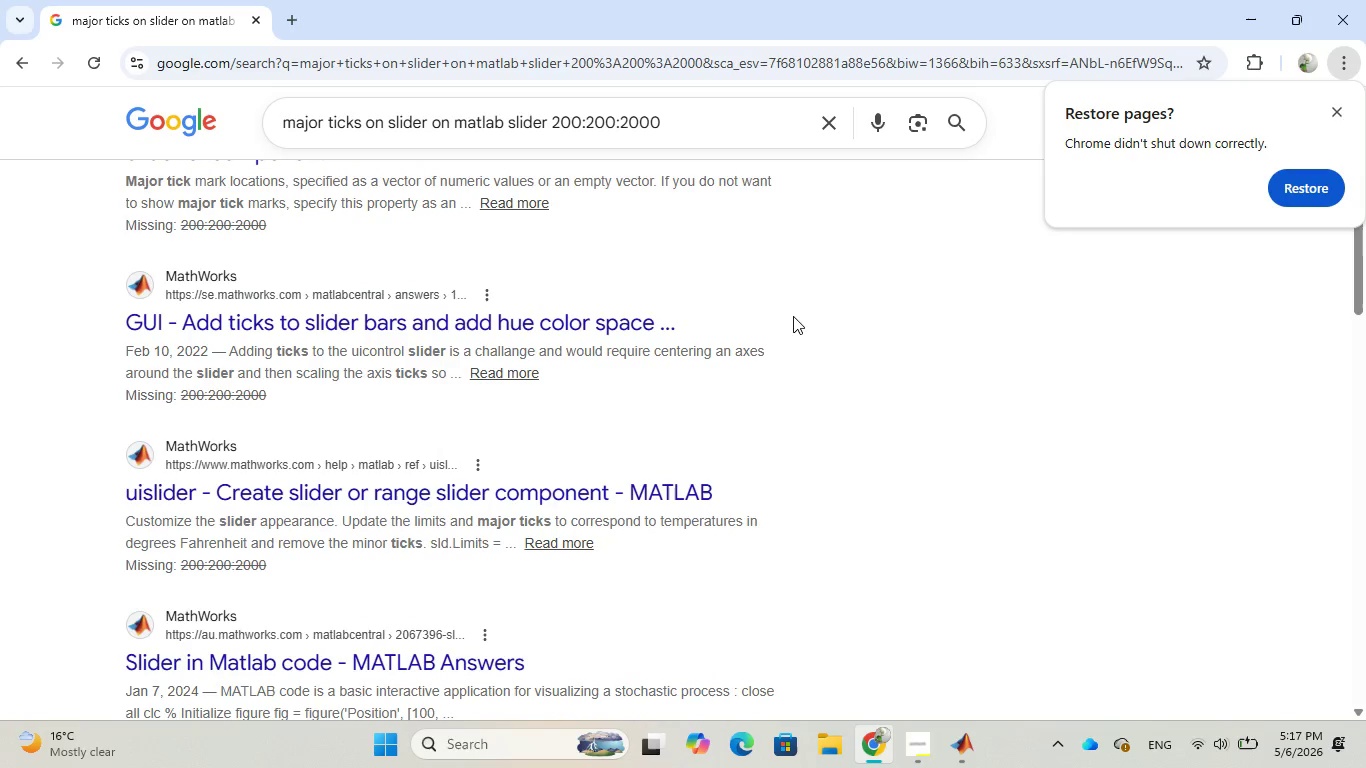 
wait(7.17)
 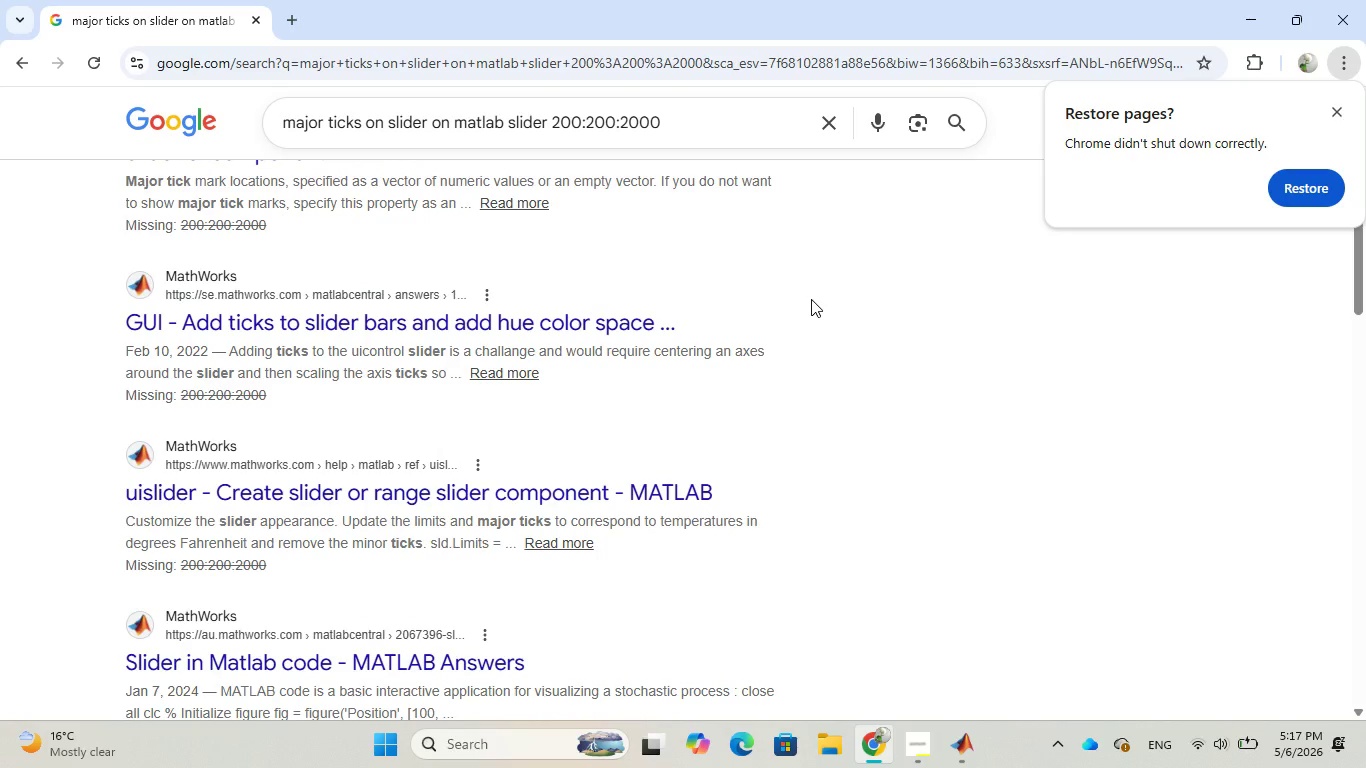 
left_click([626, 493])
 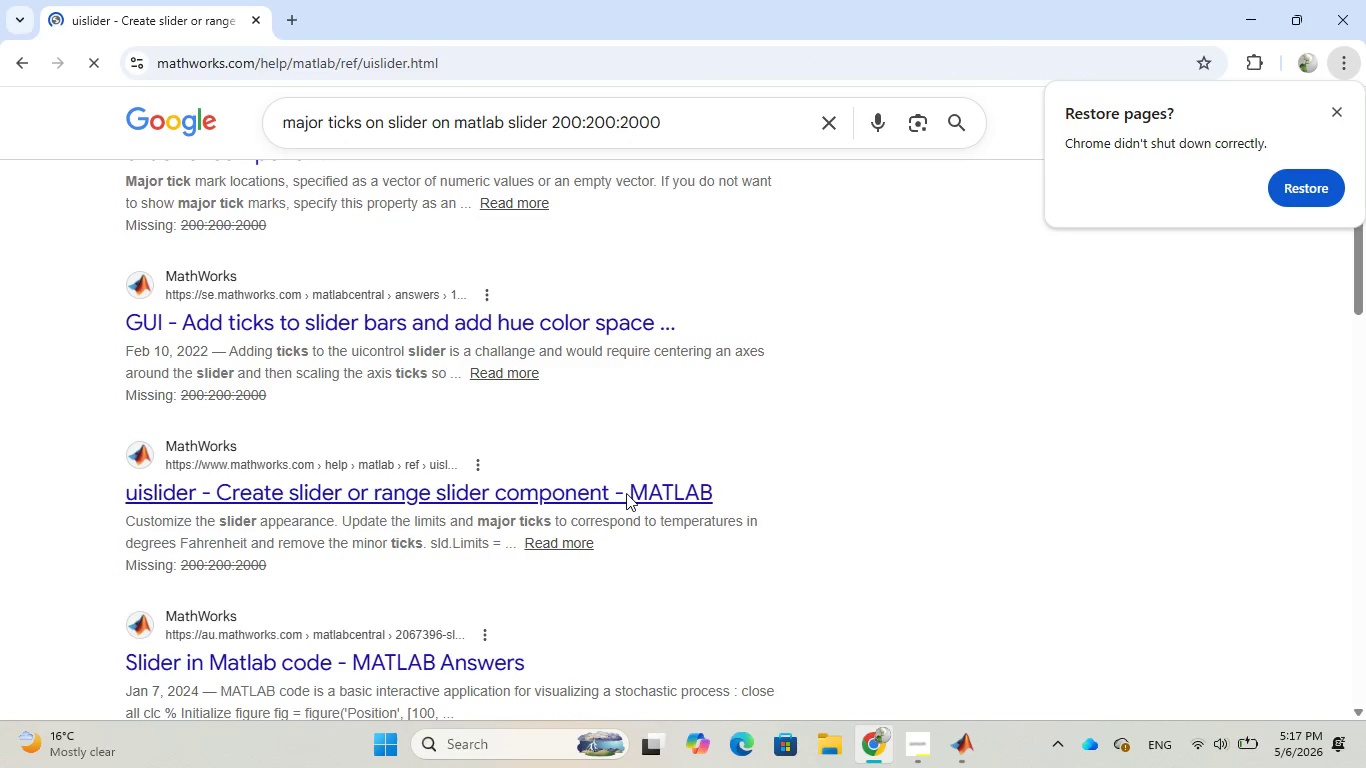 
scroll: coordinate [623, 492], scroll_direction: down, amount: 3.0
 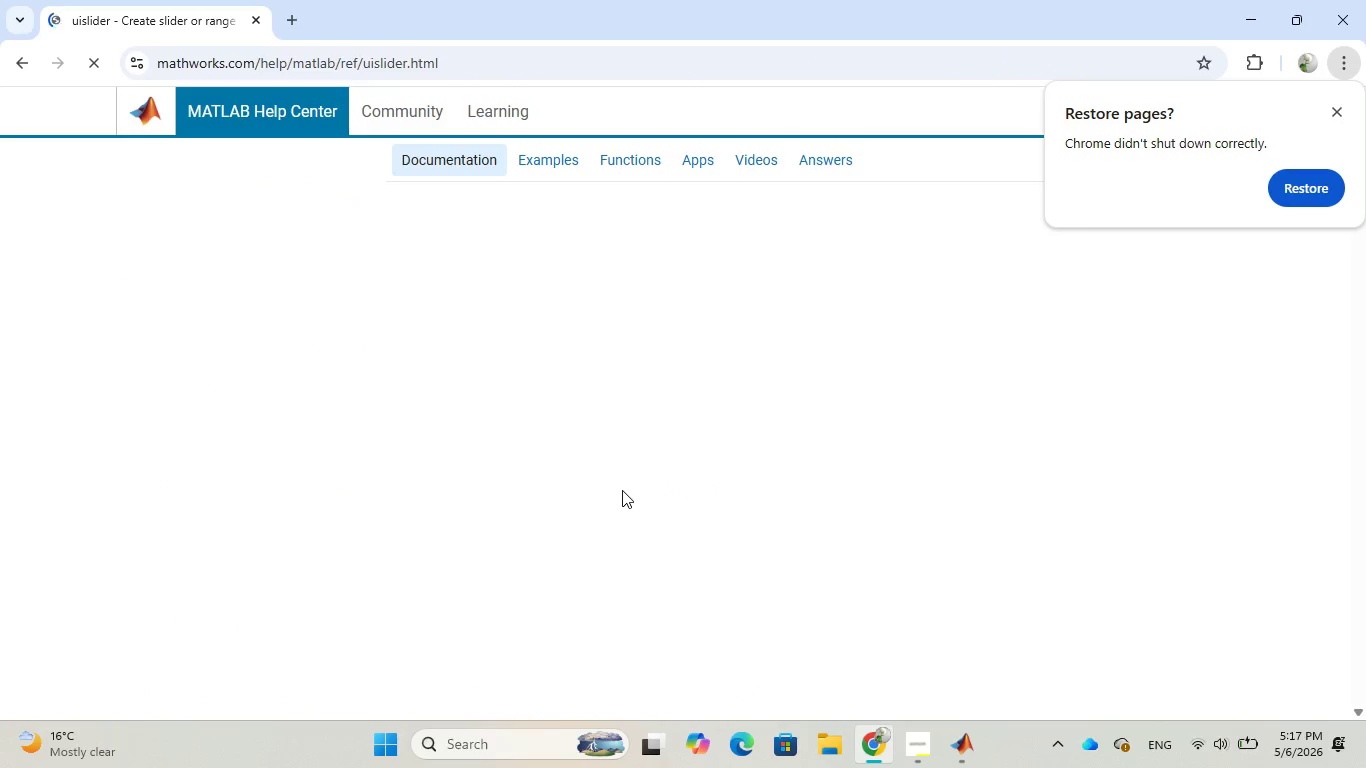 
wait(8.78)
 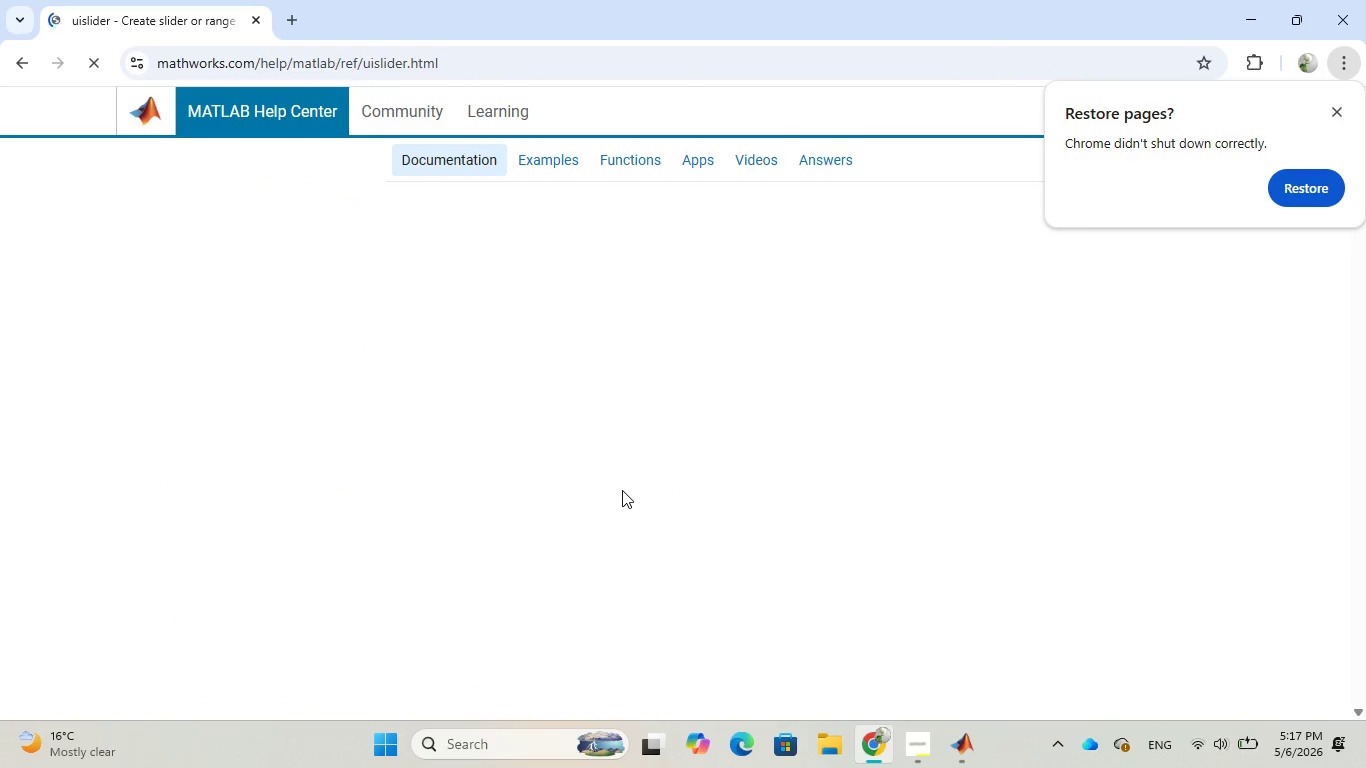 
scroll: coordinate [619, 486], scroll_direction: down, amount: 11.0
 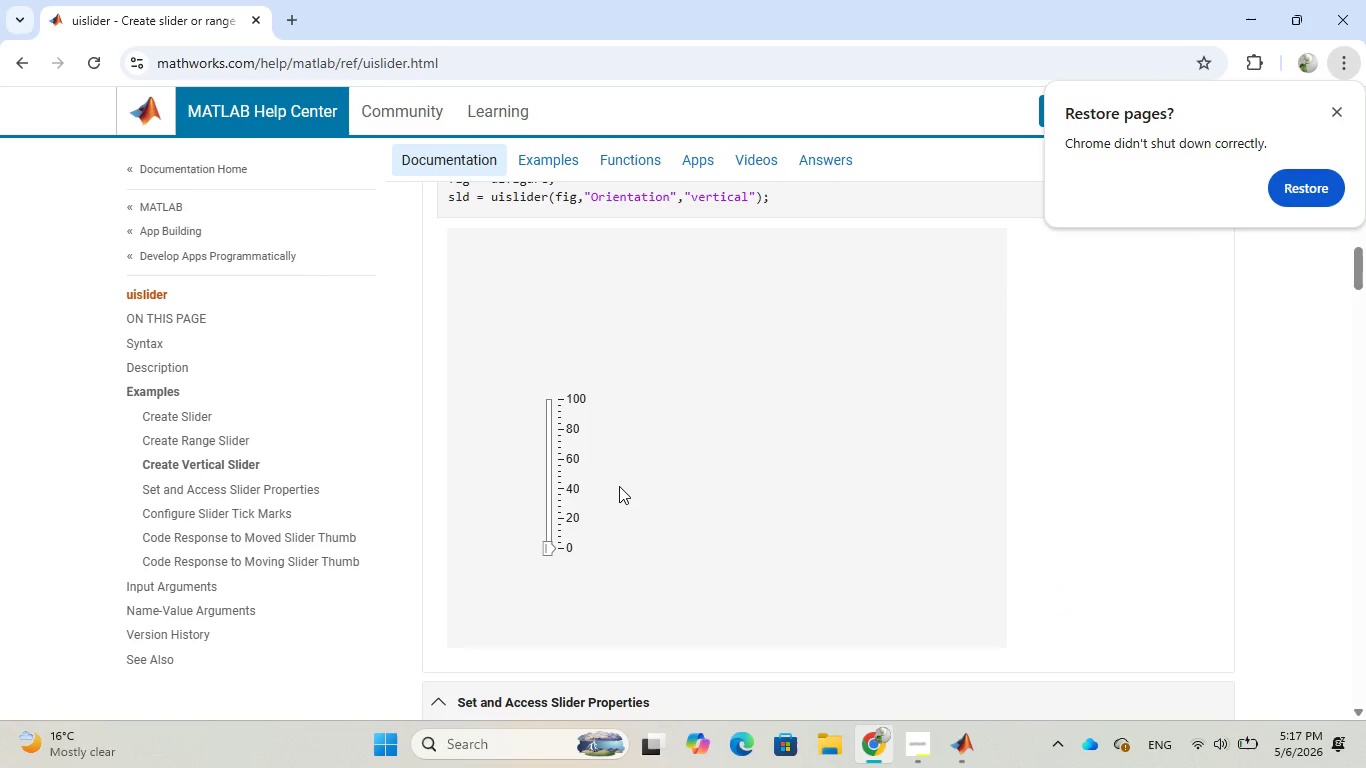 
scroll: coordinate [618, 483], scroll_direction: up, amount: 18.0
 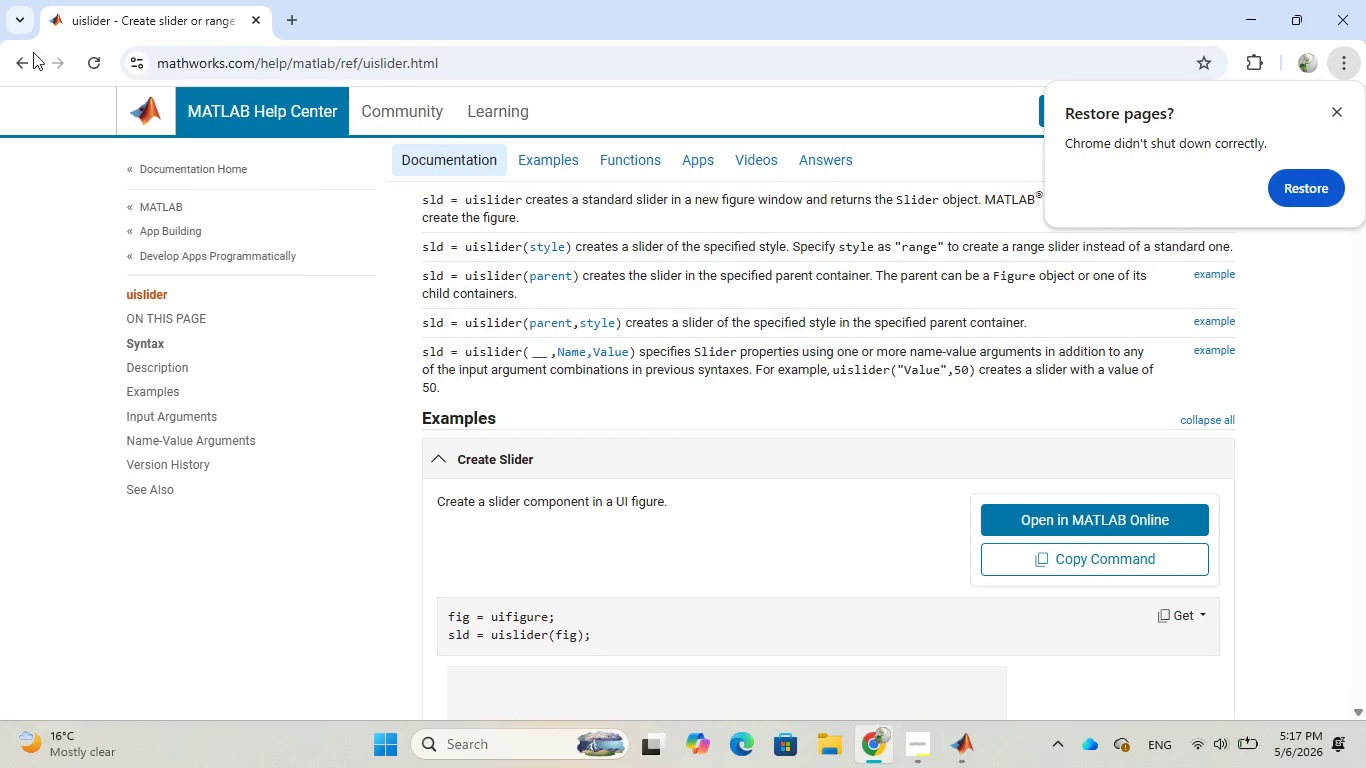 
left_click([16, 55])
 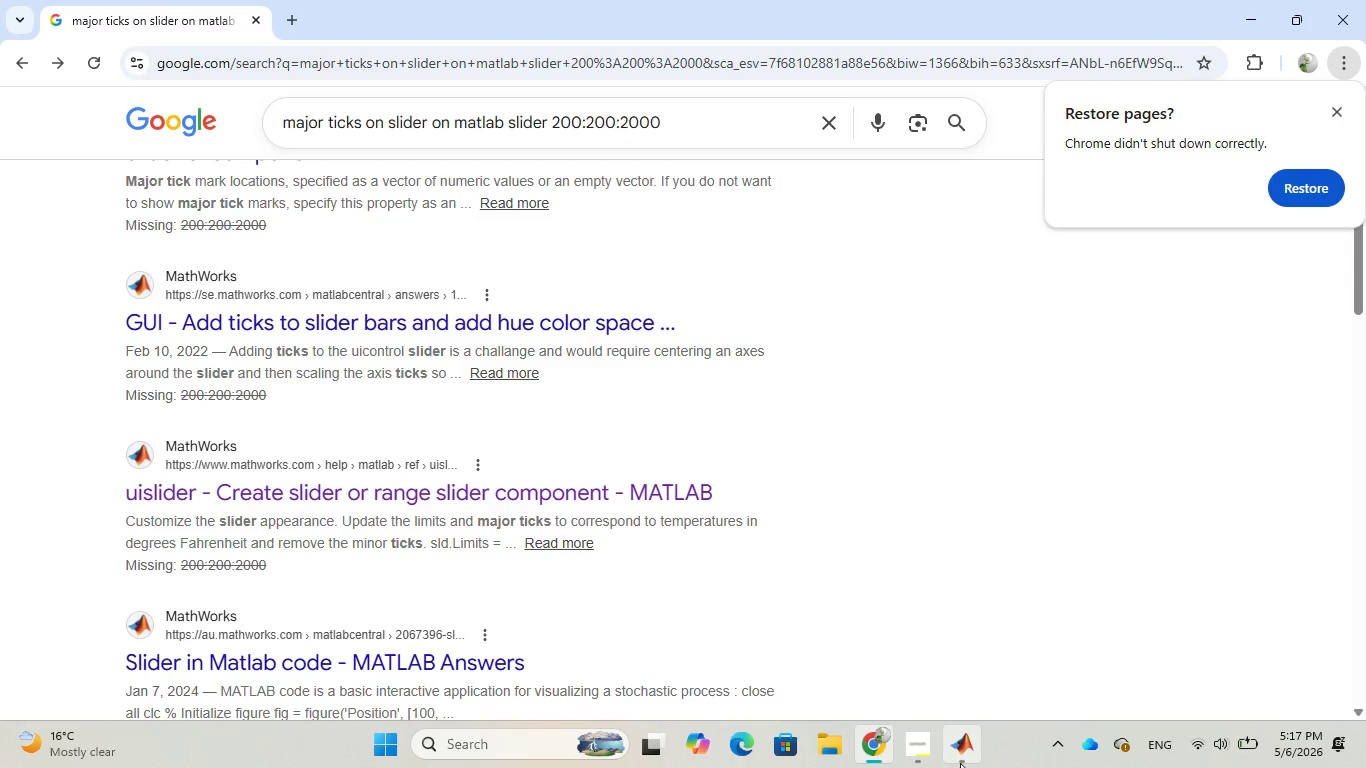 
left_click([961, 754])
 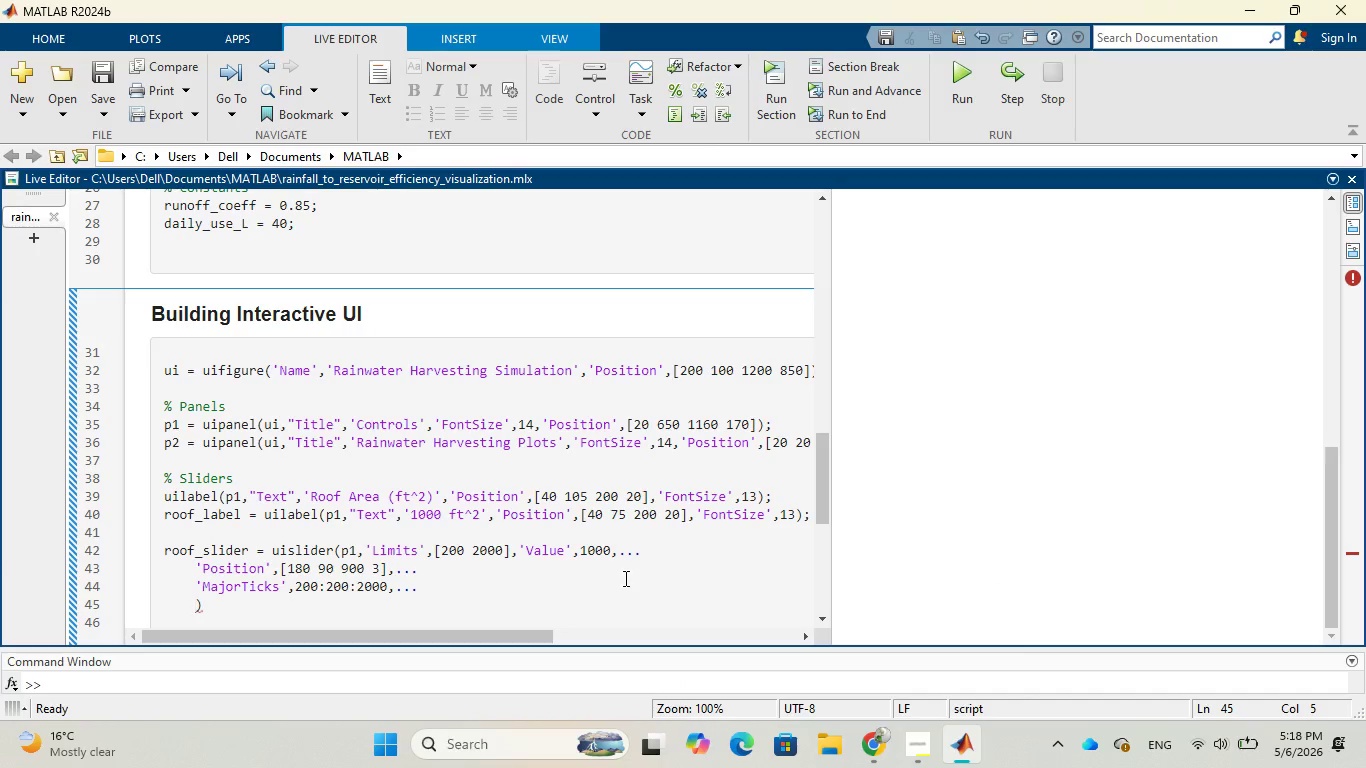 
wait(9.42)
 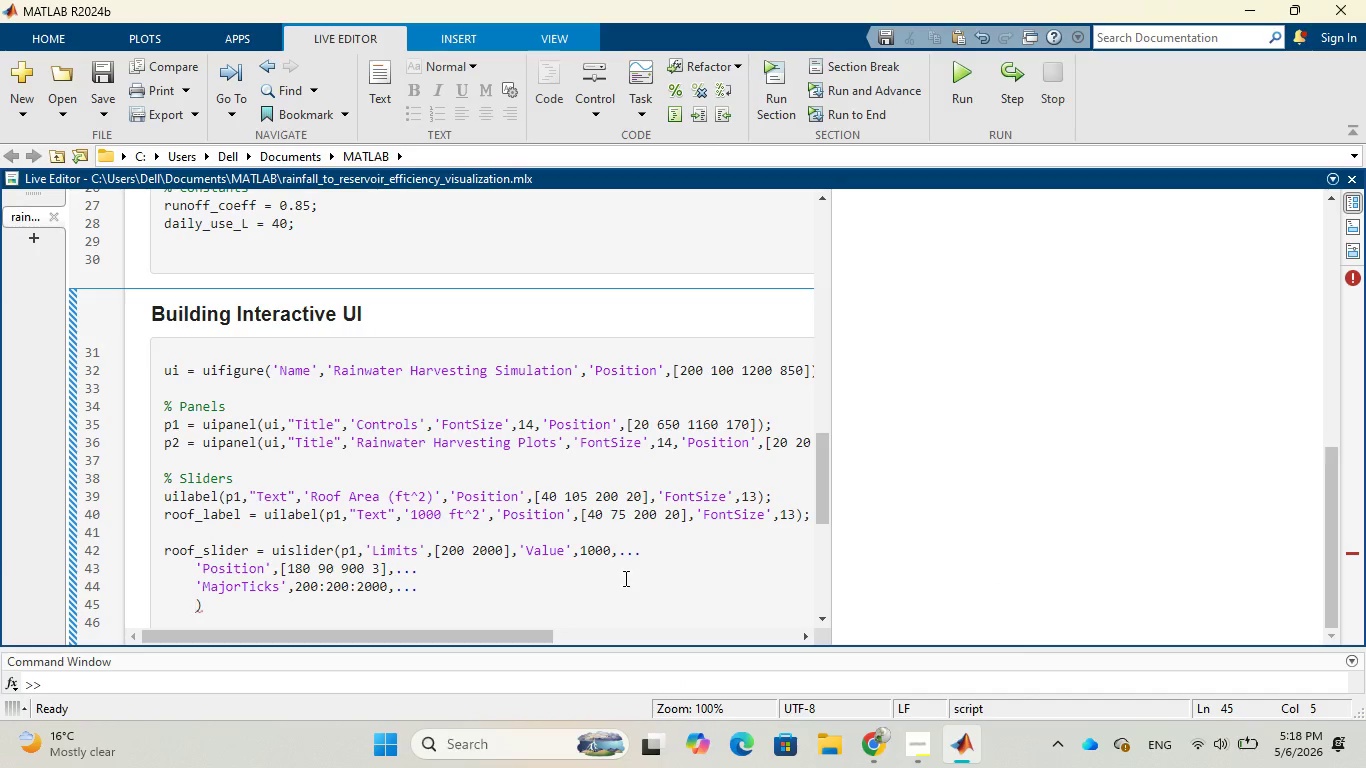 
type('Vlue)
 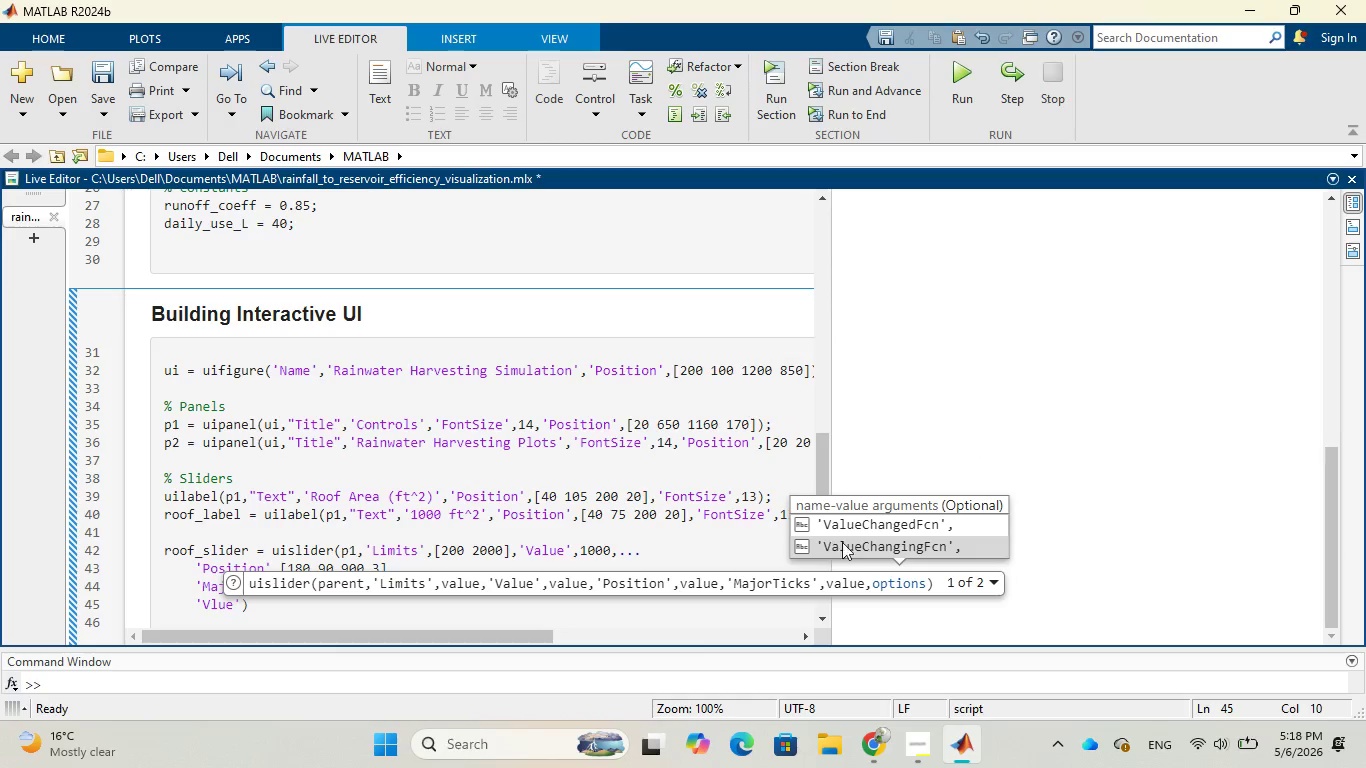 
left_click([850, 547])
 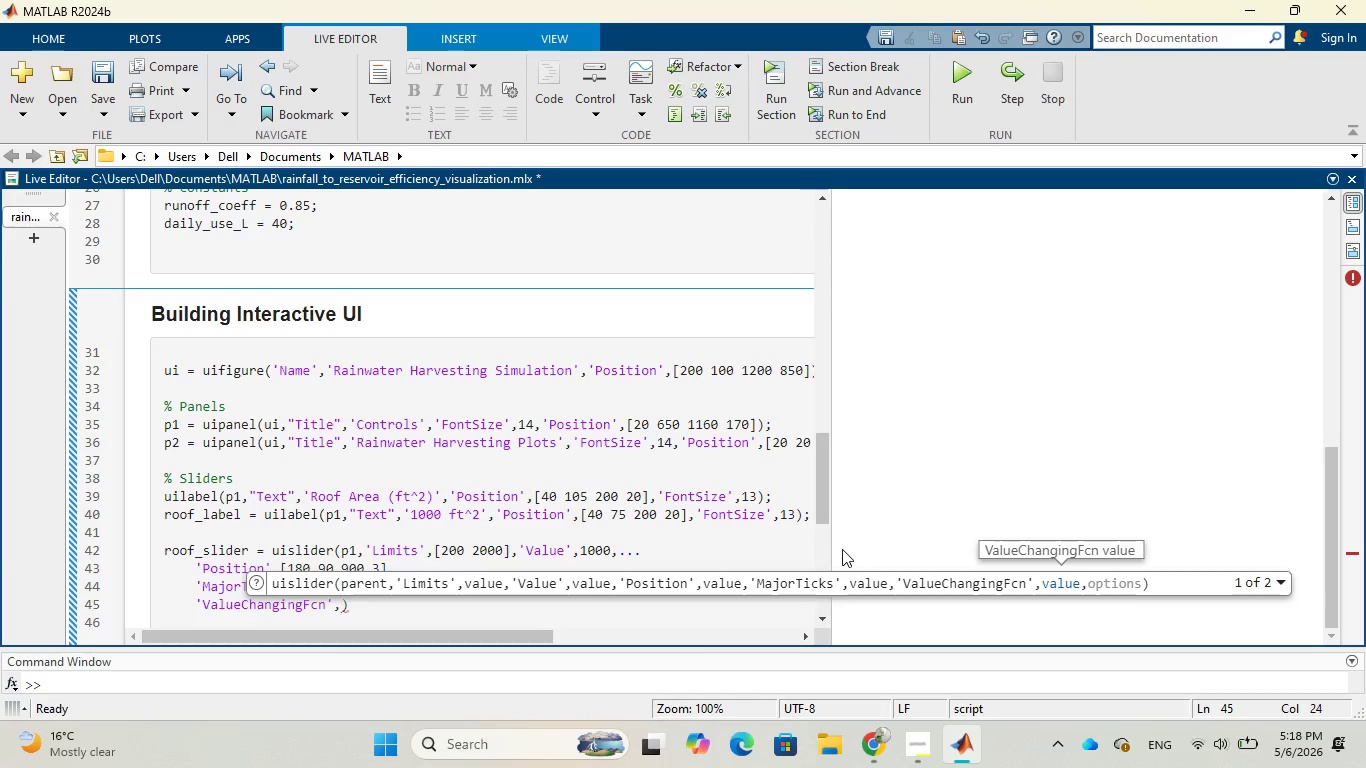 
wait(6.25)
 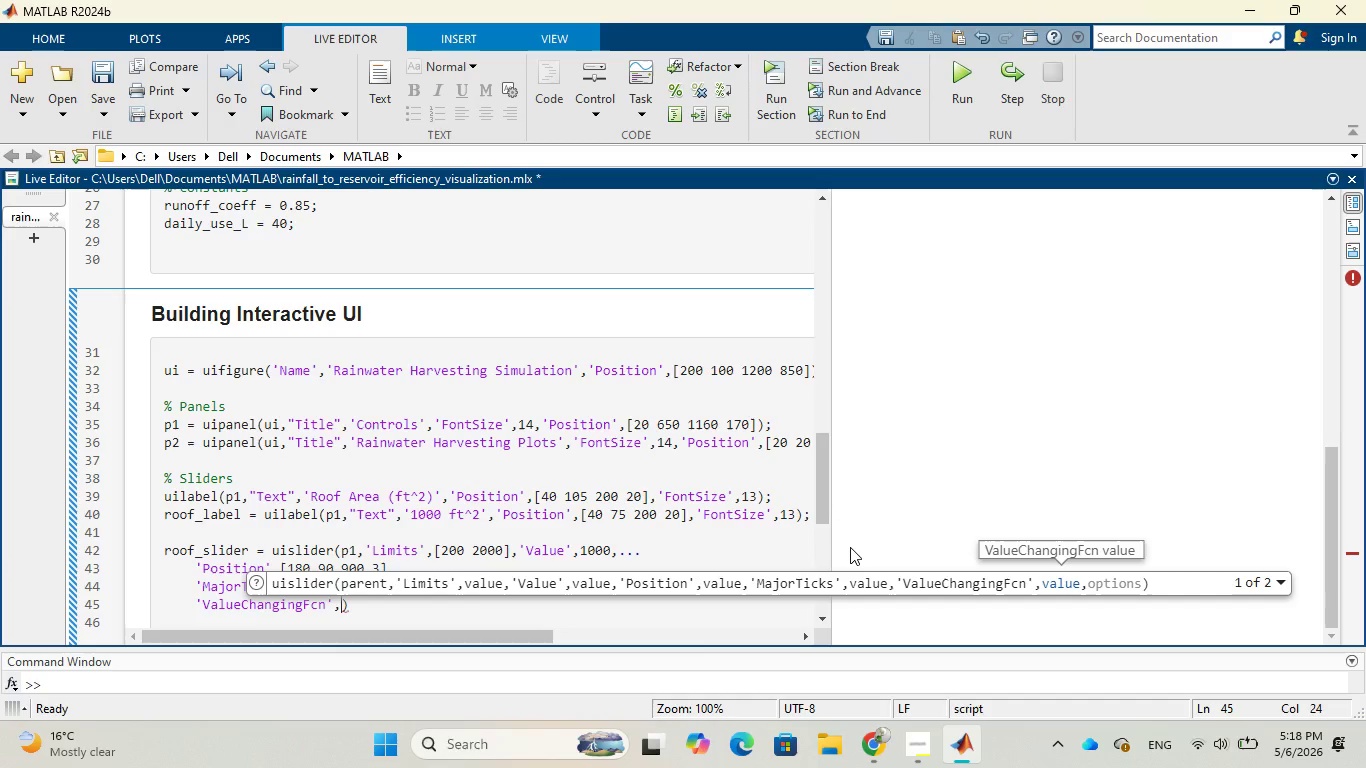 
key(Shift+2)
 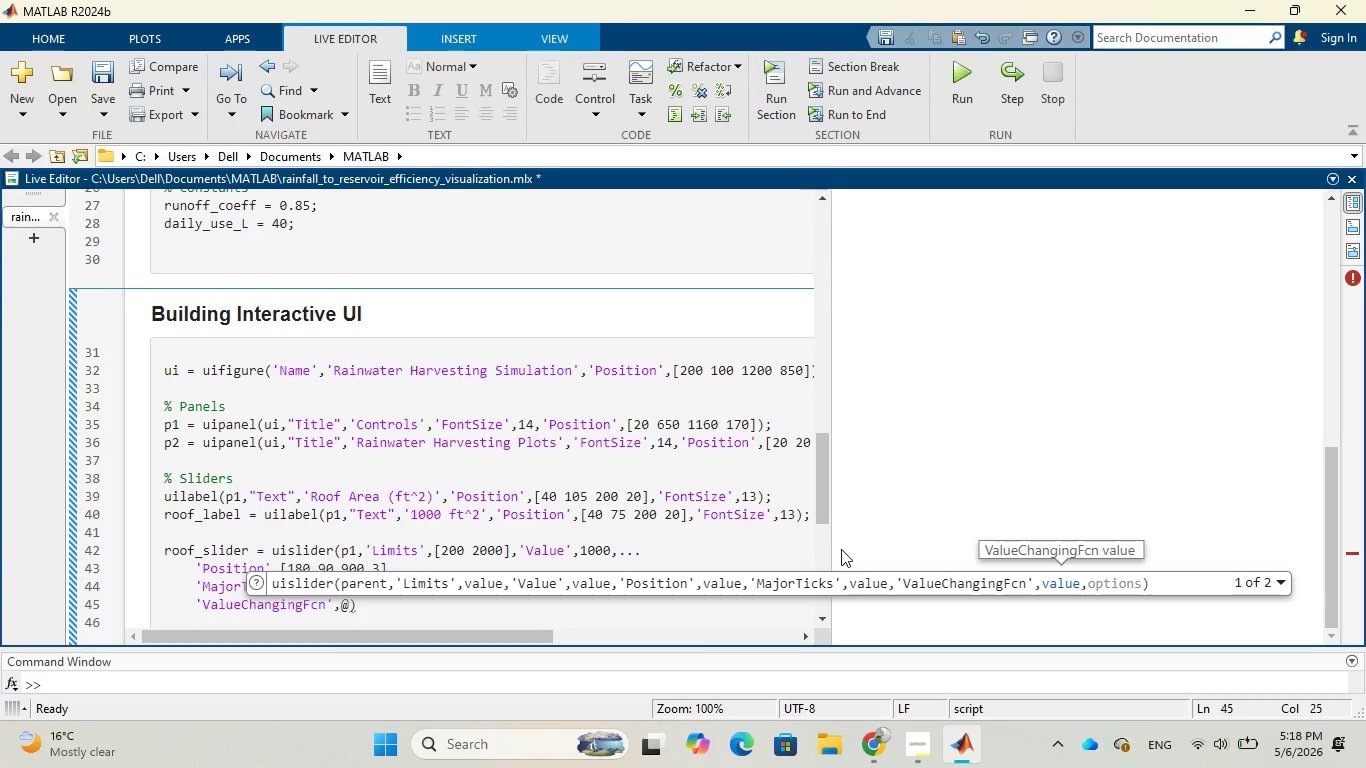 
wait(5.98)
 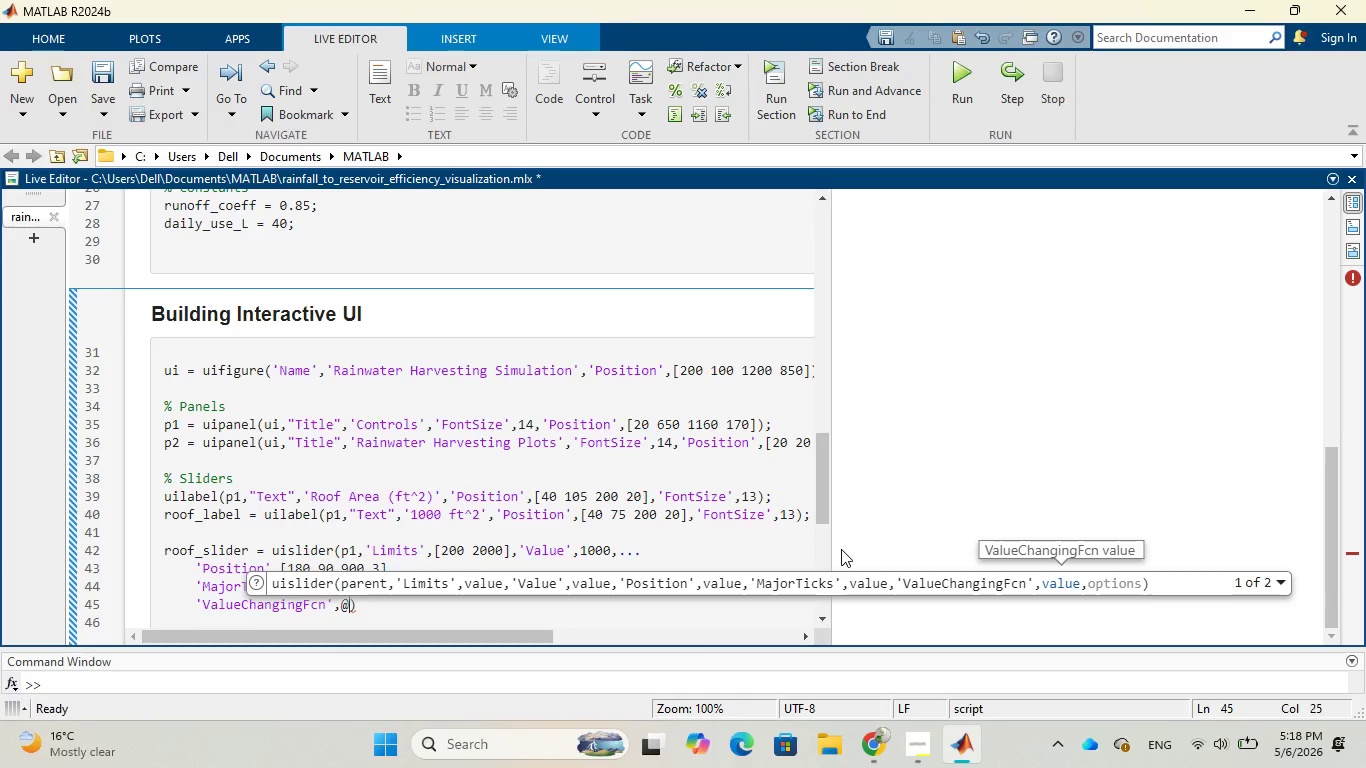 
key(Shift+9)
 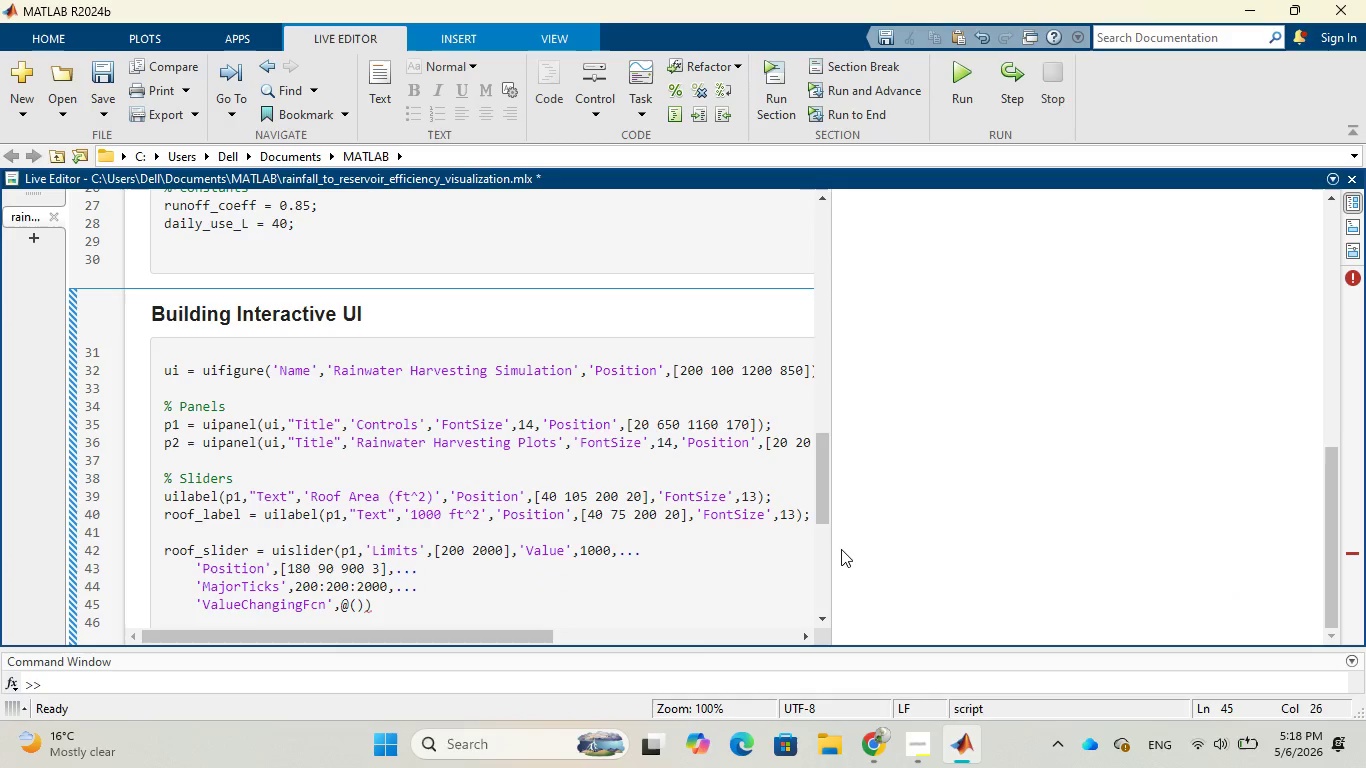 
type(src,)
 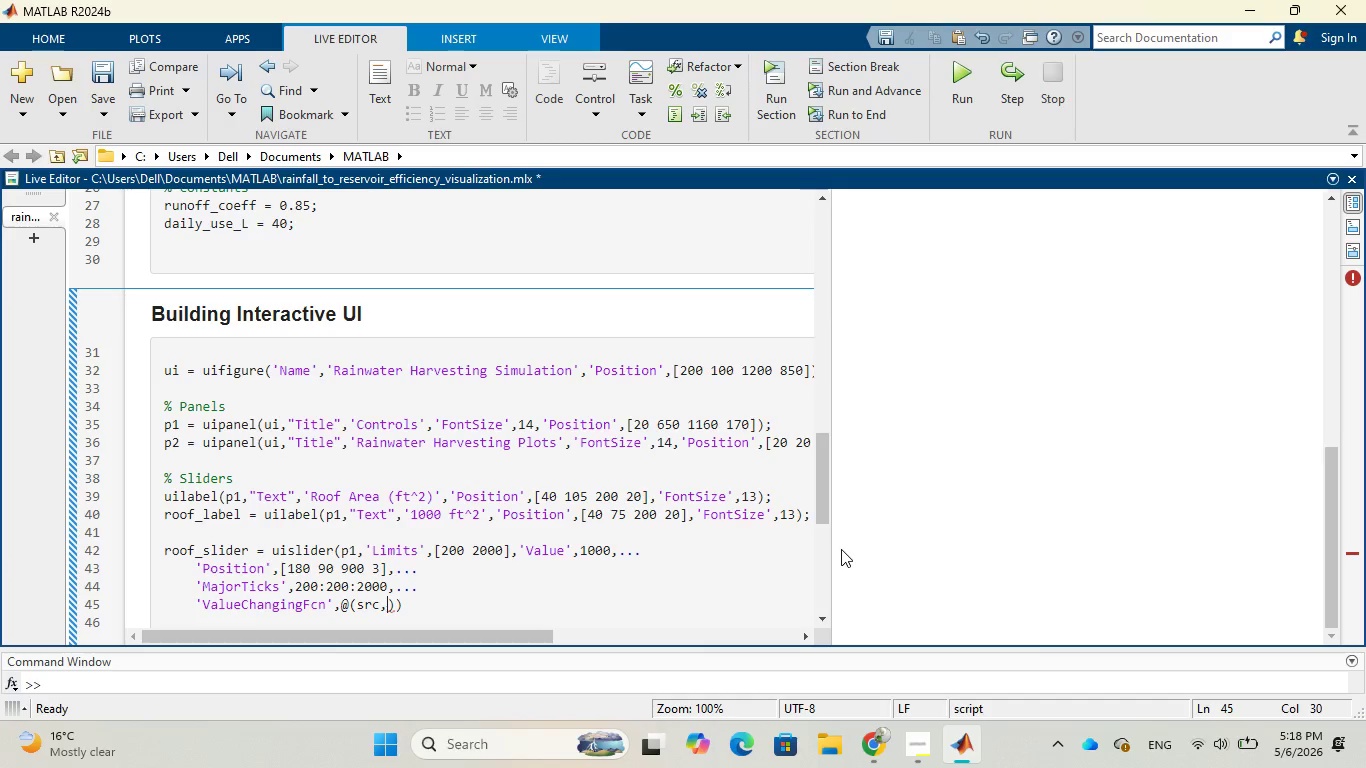 
wait(6.69)
 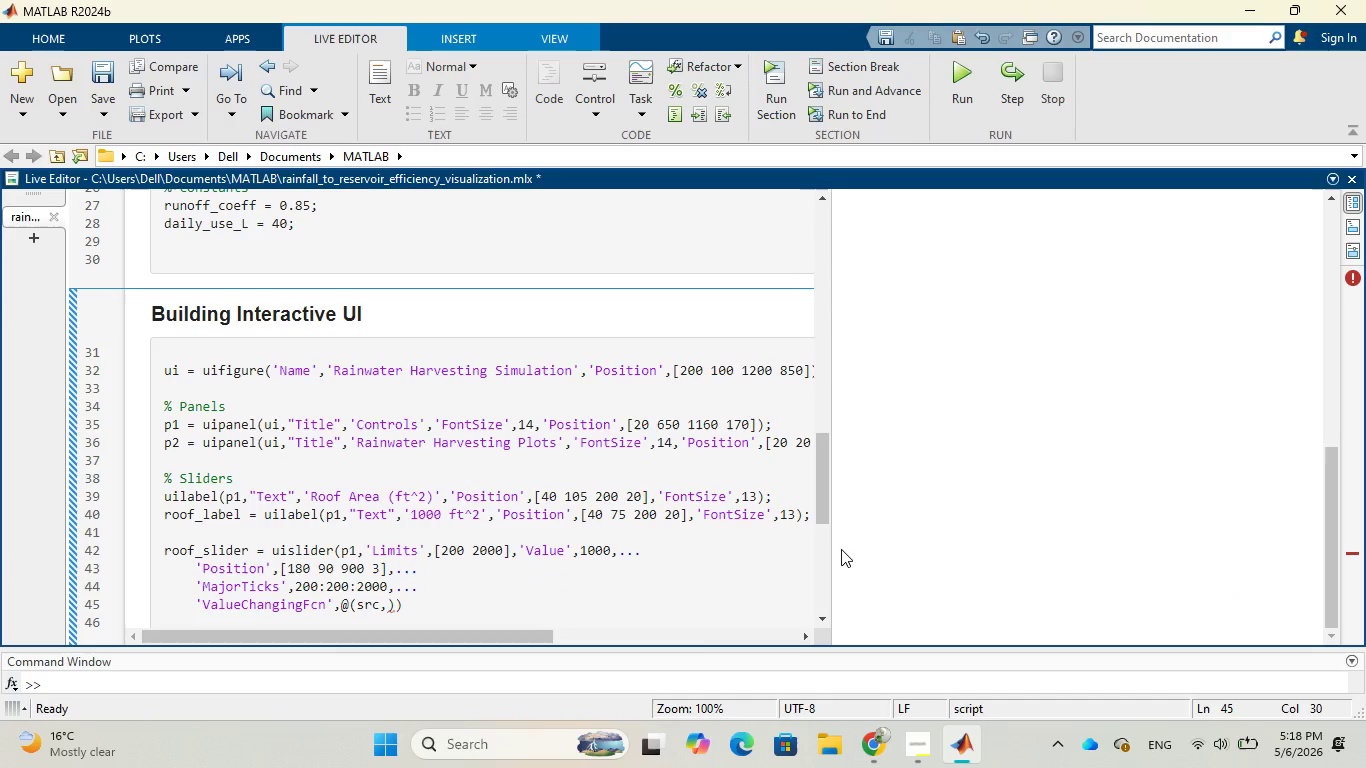 
type(event)
 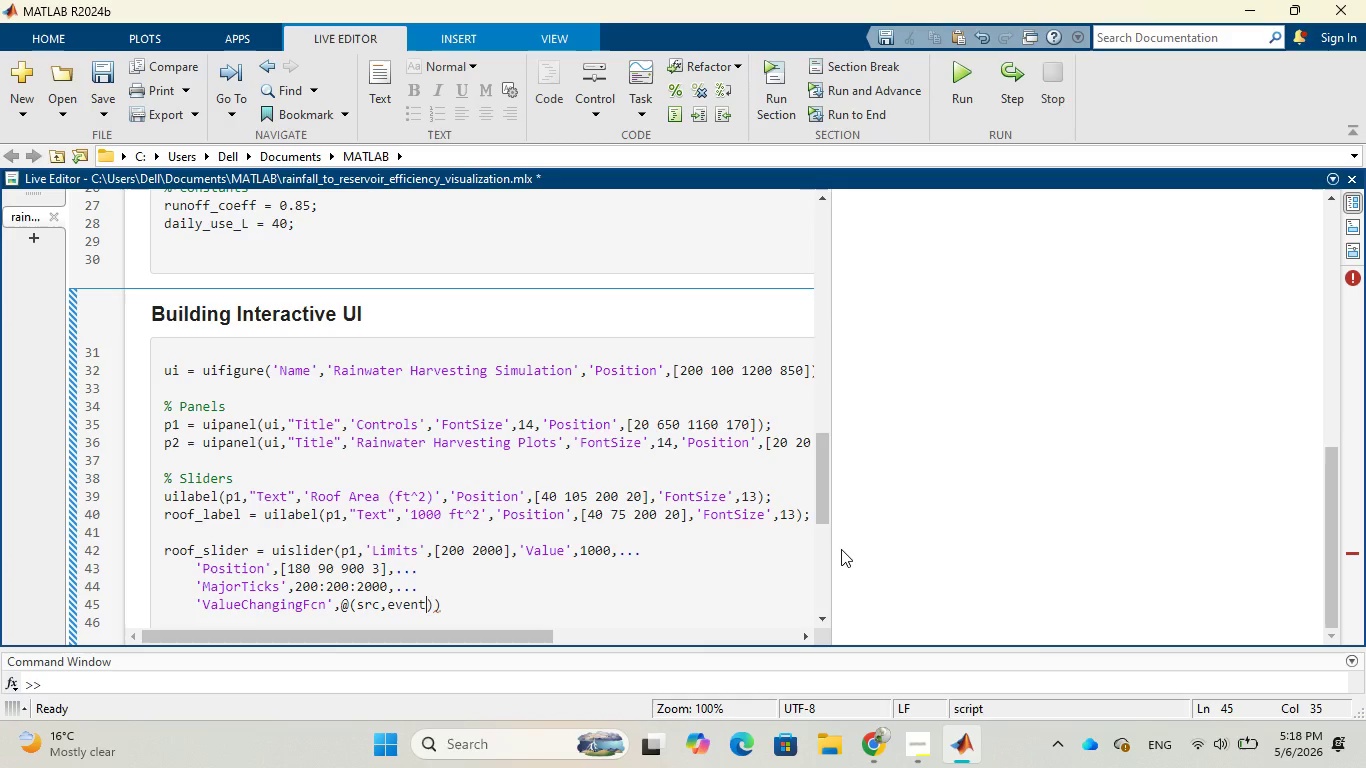 
key(ArrowRight)
 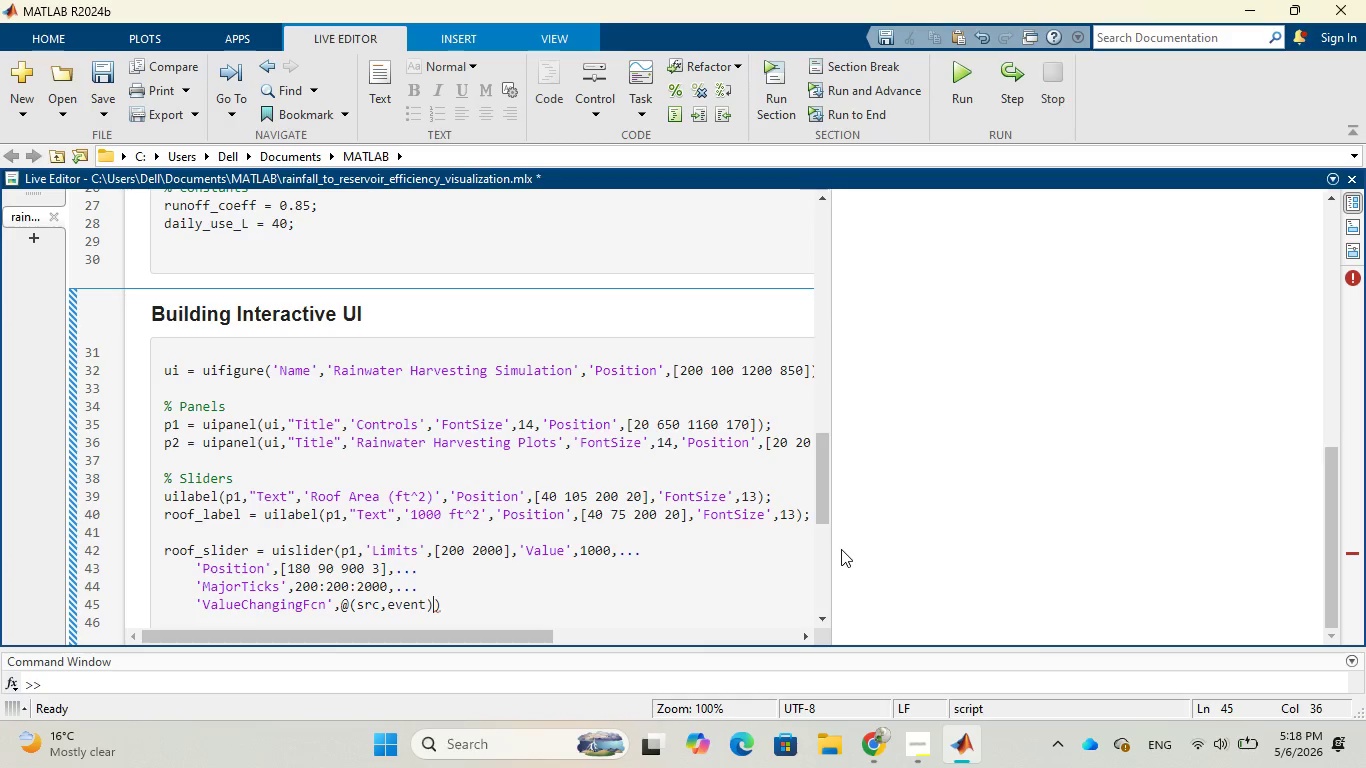 
type( update)
 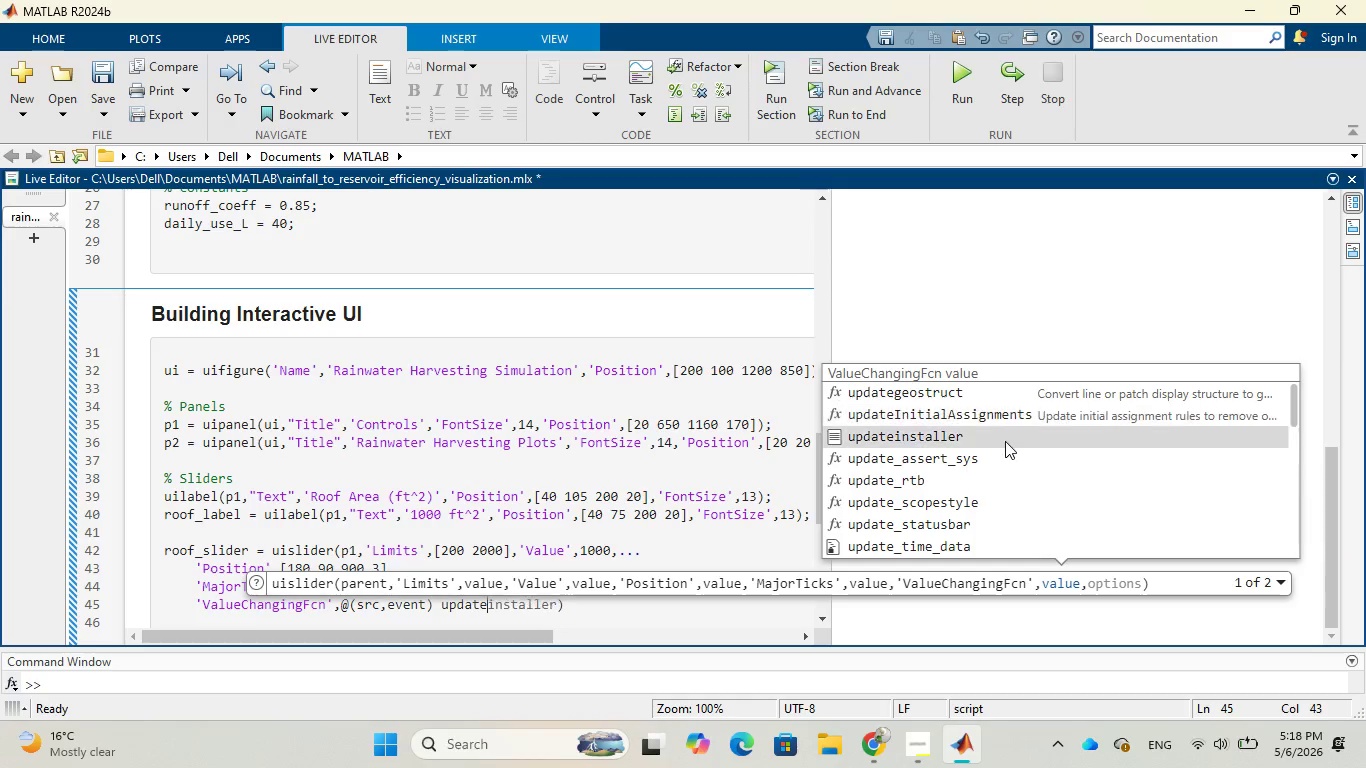 
wait(6.02)
 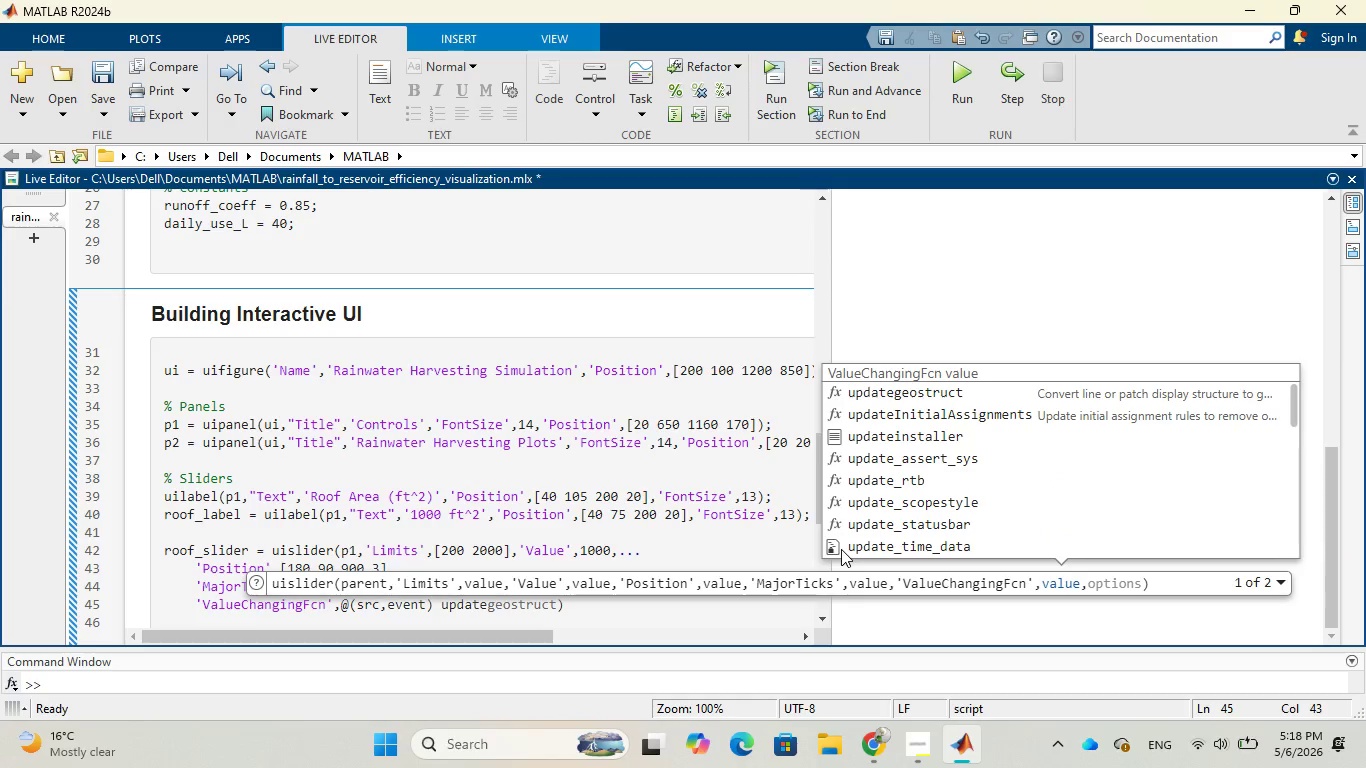 
scroll: coordinate [1003, 526], scroll_direction: down, amount: 2.0
 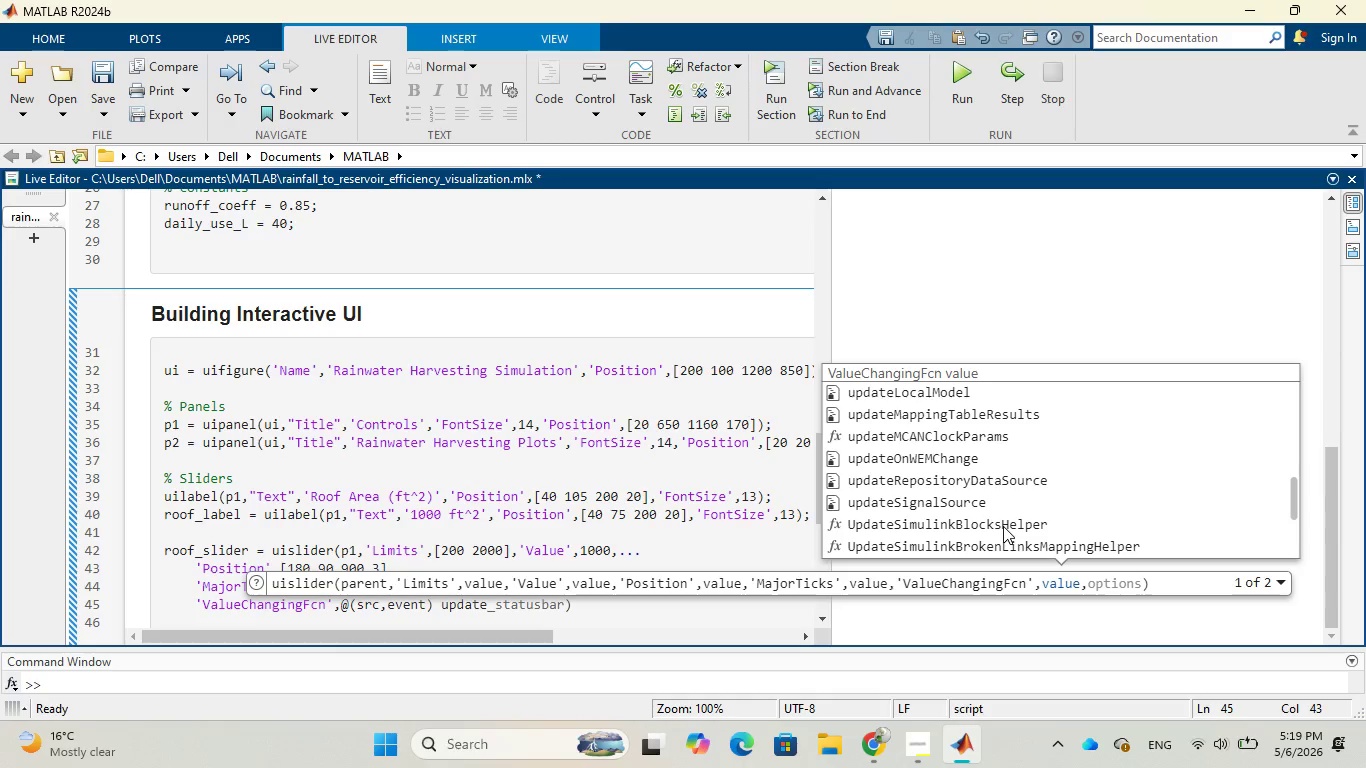 
scroll: coordinate [1003, 526], scroll_direction: up, amount: 1.0
 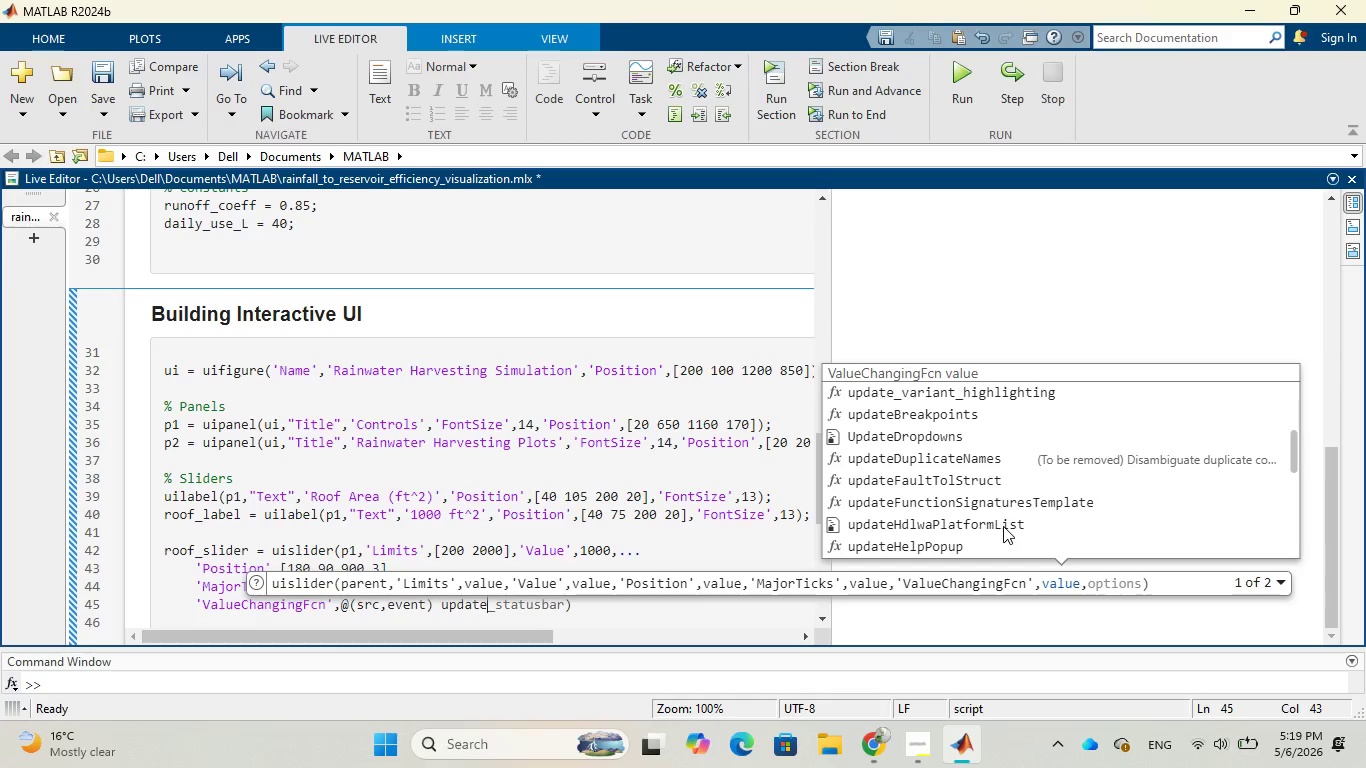 
scroll: coordinate [1003, 526], scroll_direction: down, amount: 3.0
 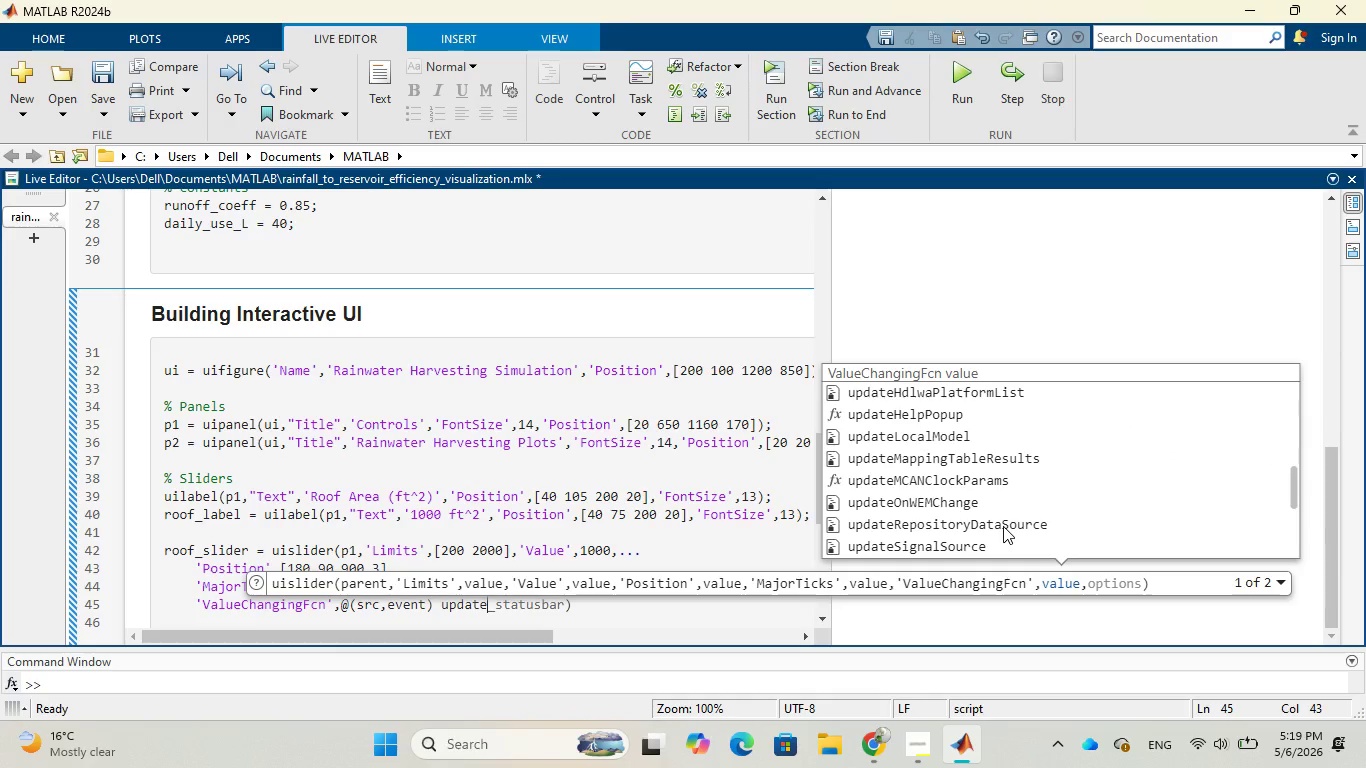 
scroll: coordinate [985, 477], scroll_direction: up, amount: 5.0
 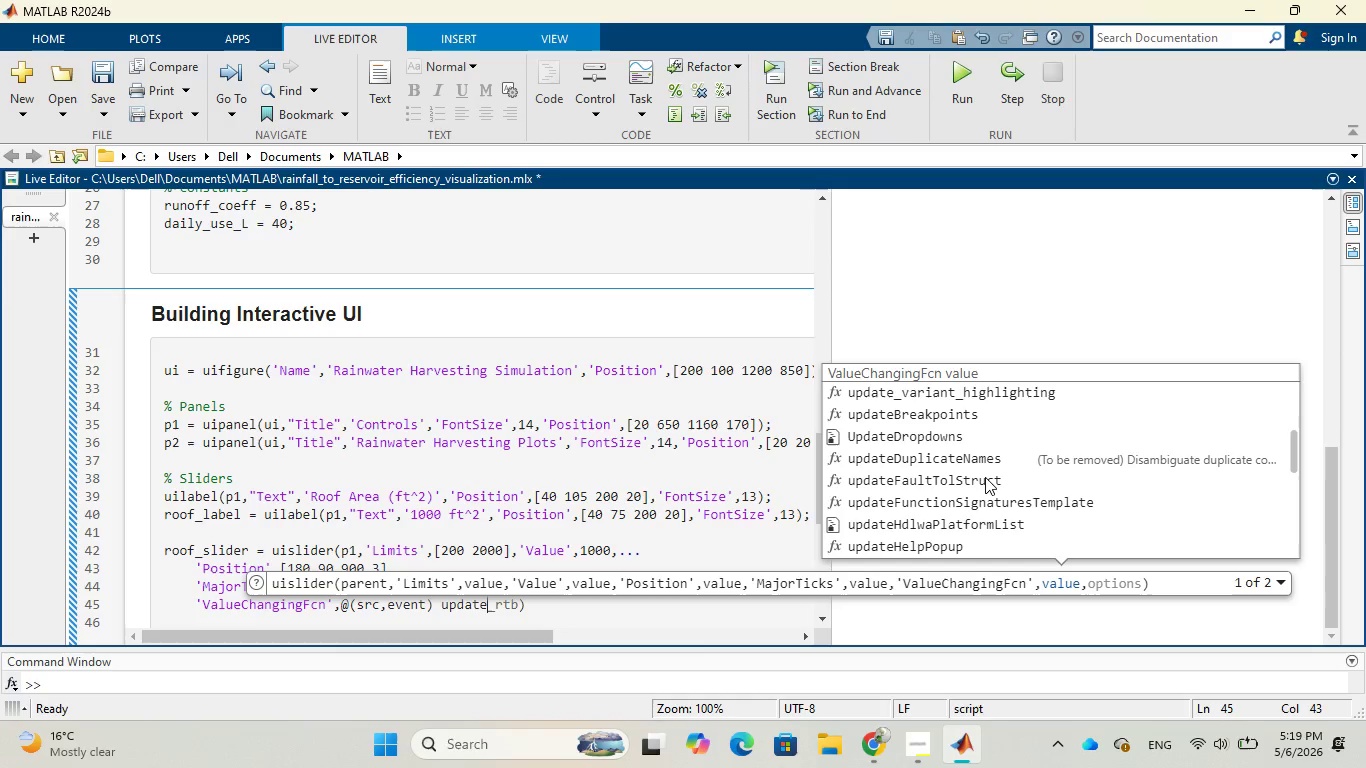 
scroll: coordinate [985, 477], scroll_direction: down, amount: 3.0
 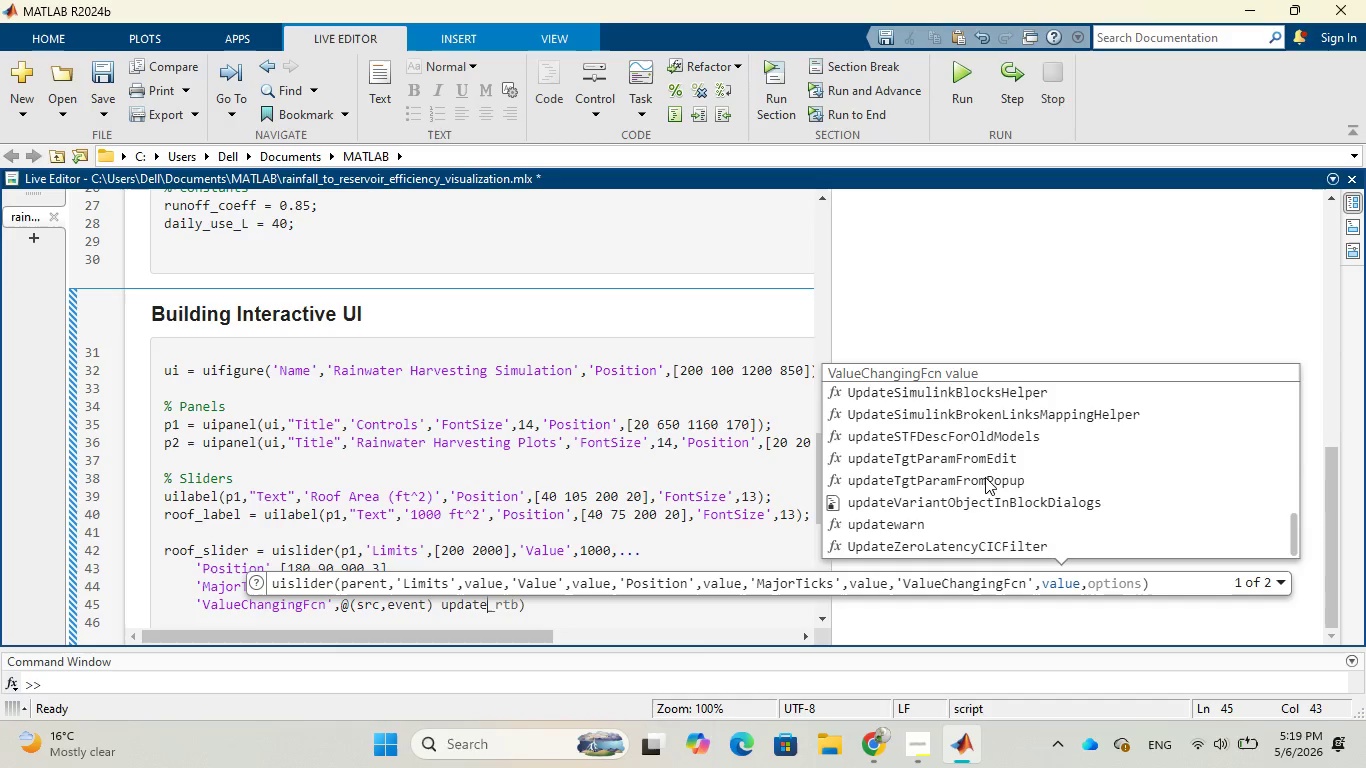 
scroll: coordinate [985, 477], scroll_direction: up, amount: 4.0
 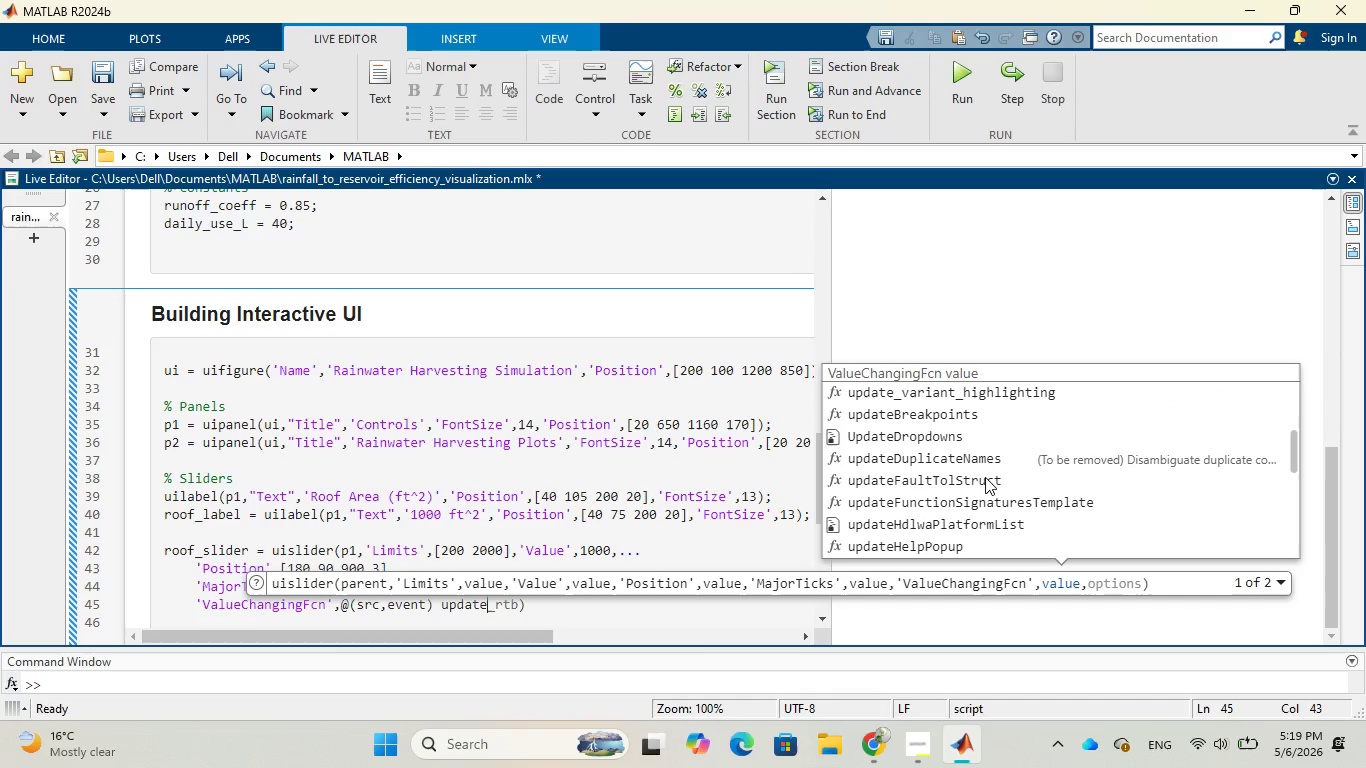 
scroll: coordinate [985, 477], scroll_direction: down, amount: 2.0
 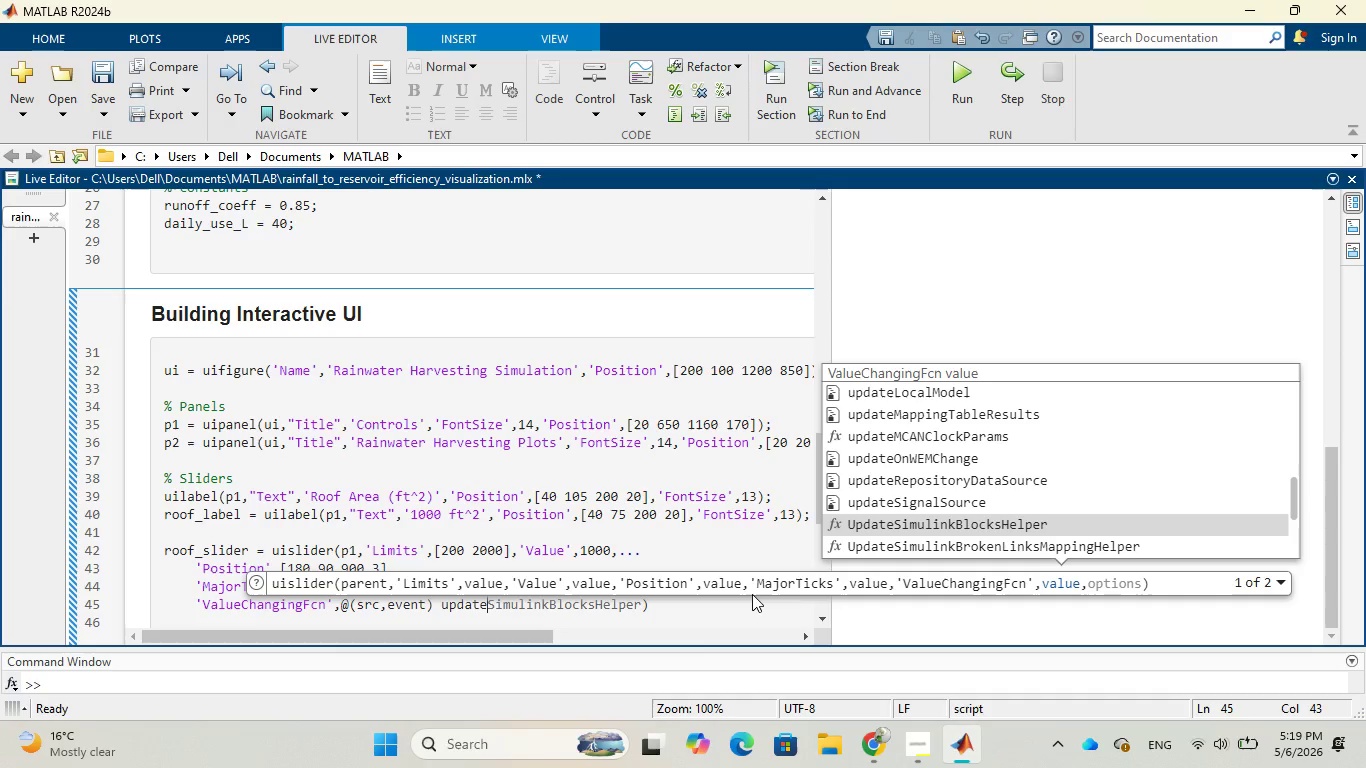 
type(Plo)
 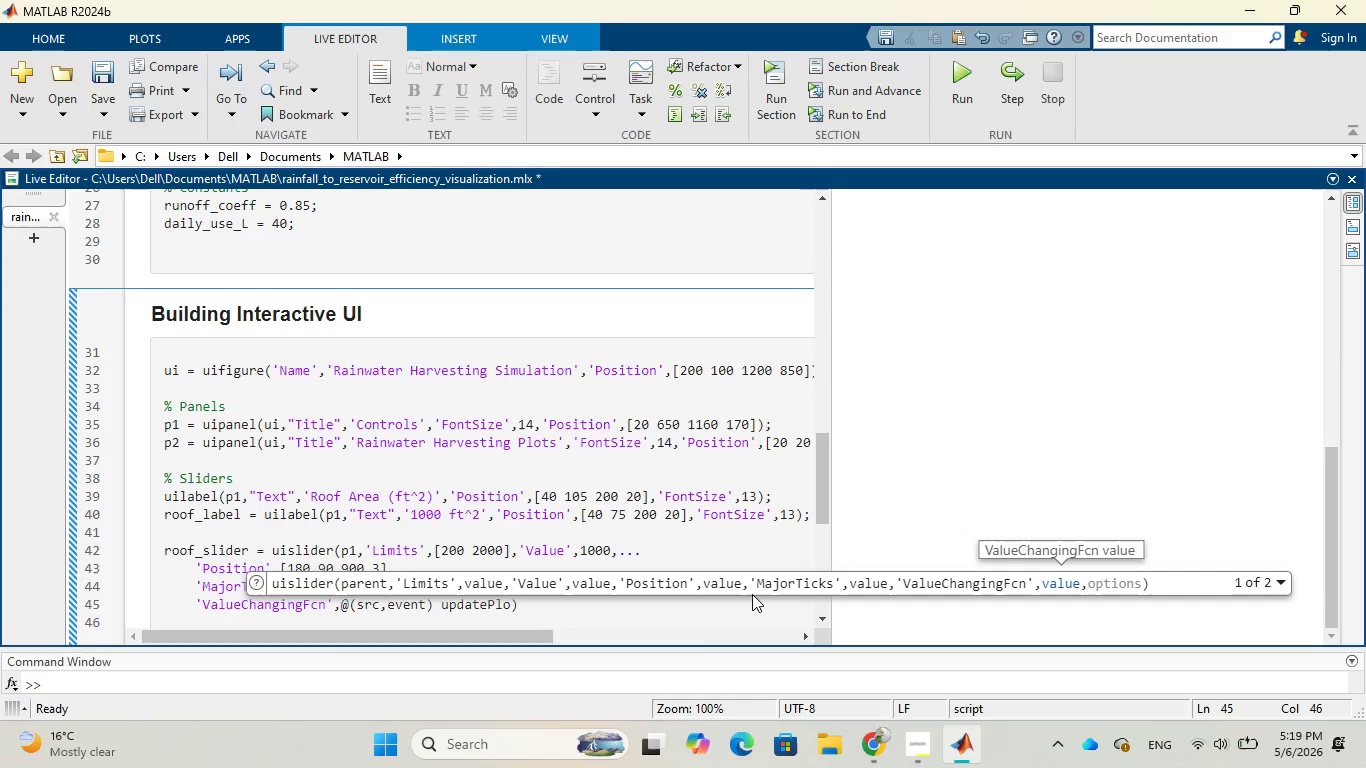 
wait(5.5)
 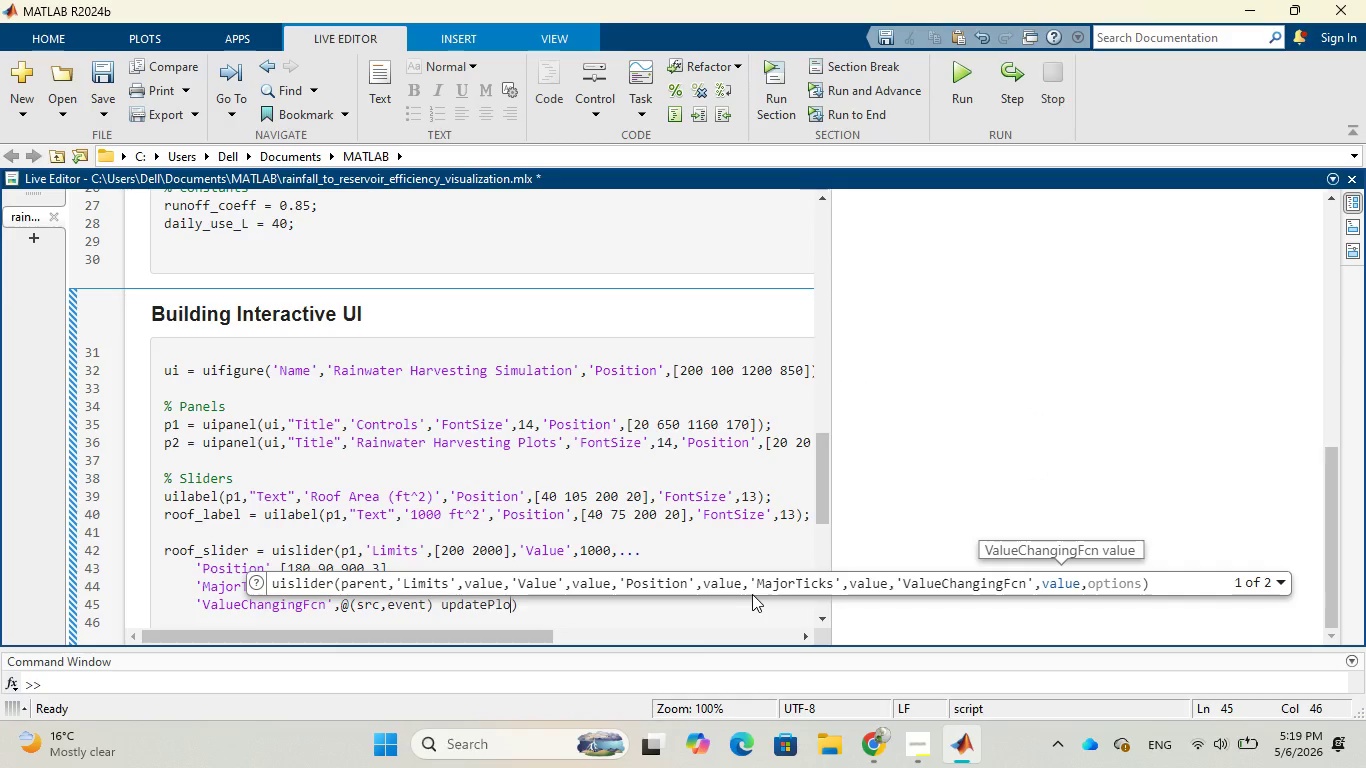 
type(ts)
 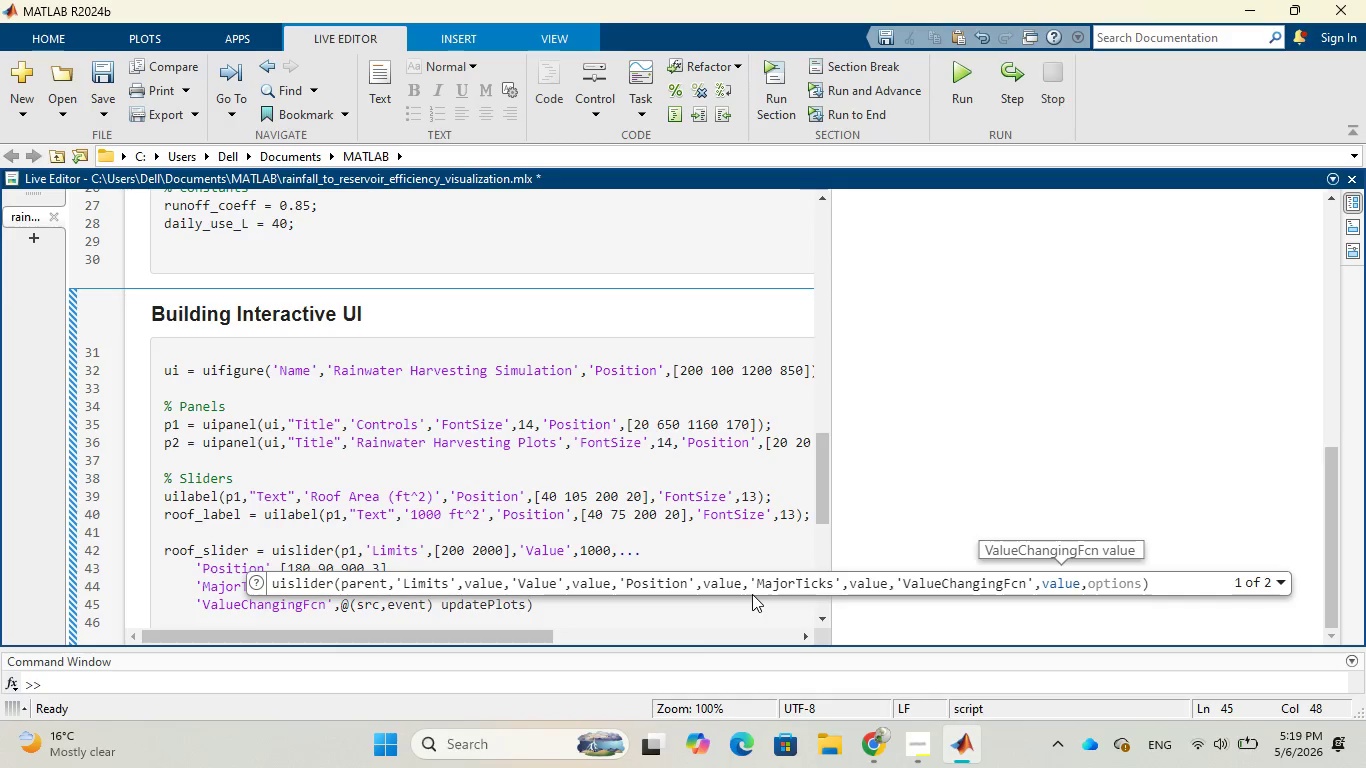 
type((src)
 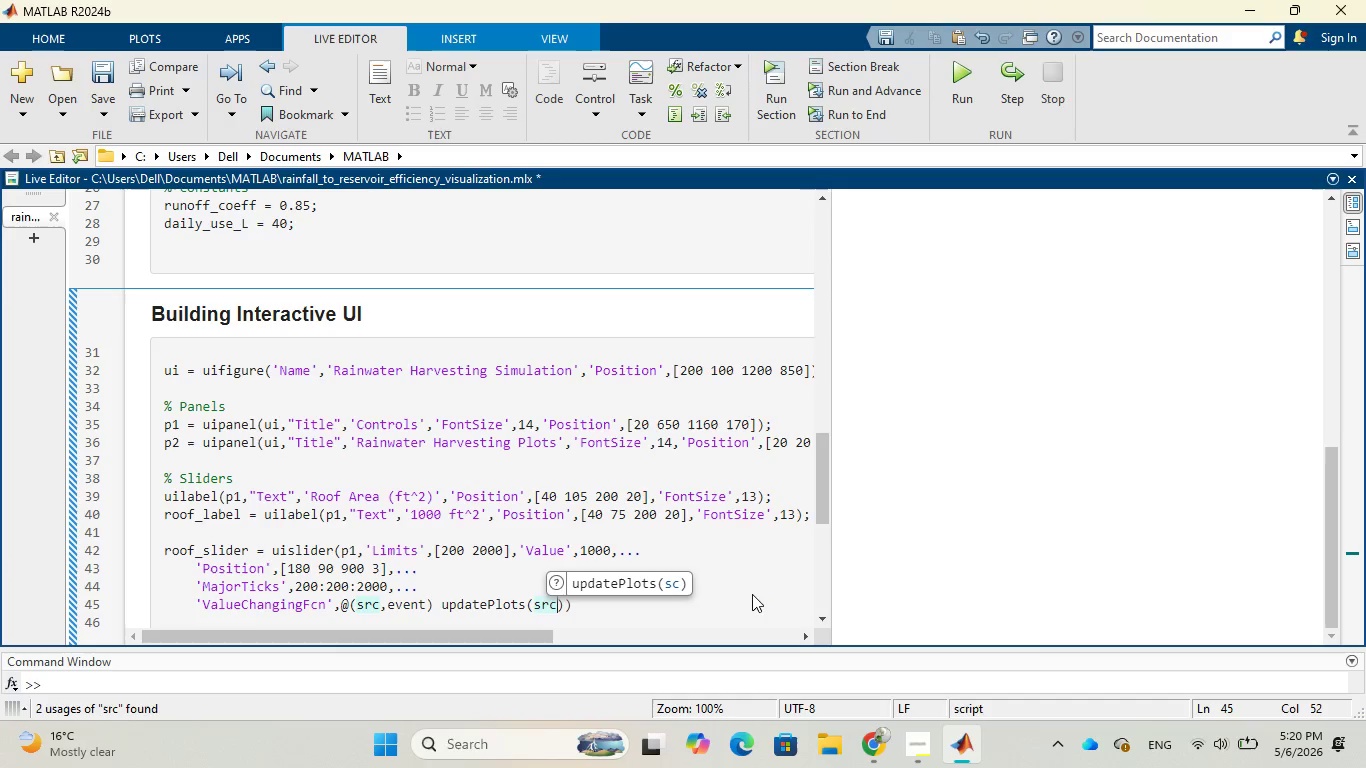 
wait(6.89)
 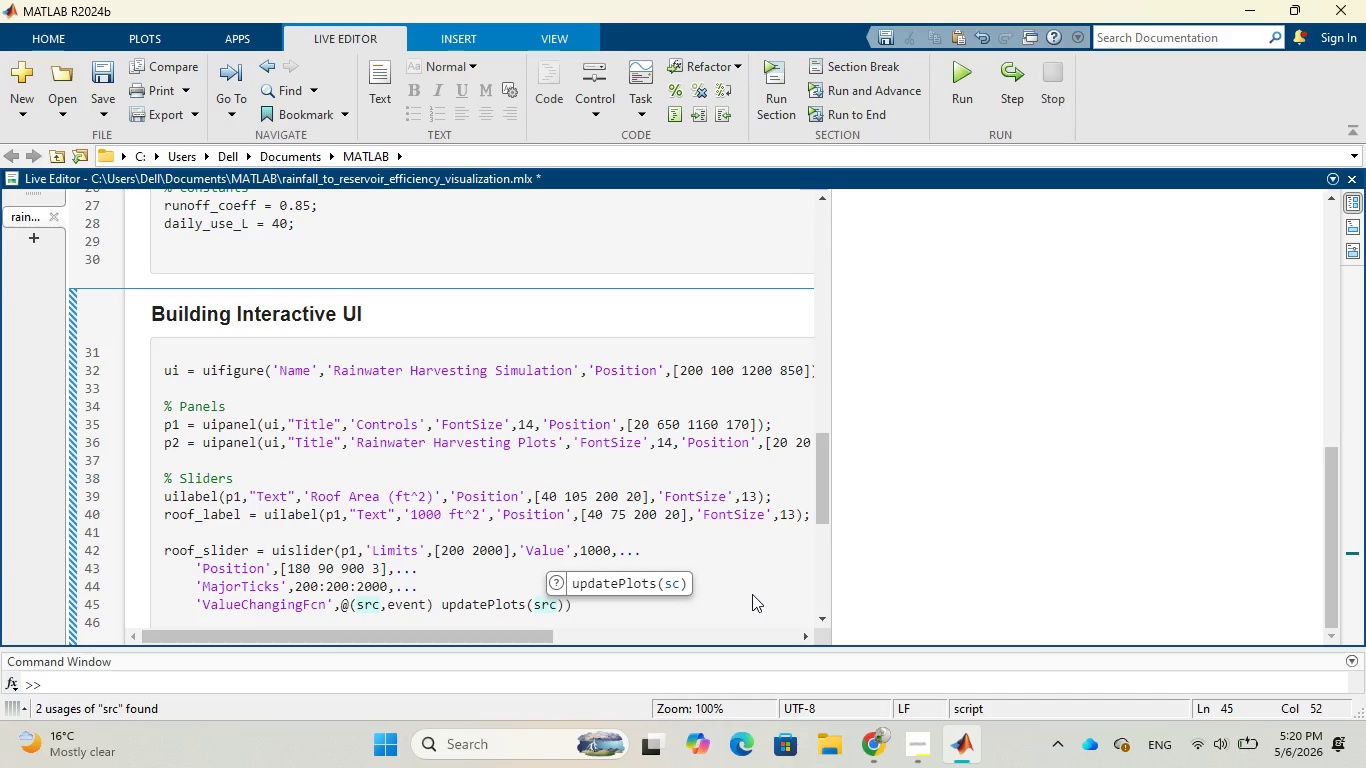 
key(Comma)
 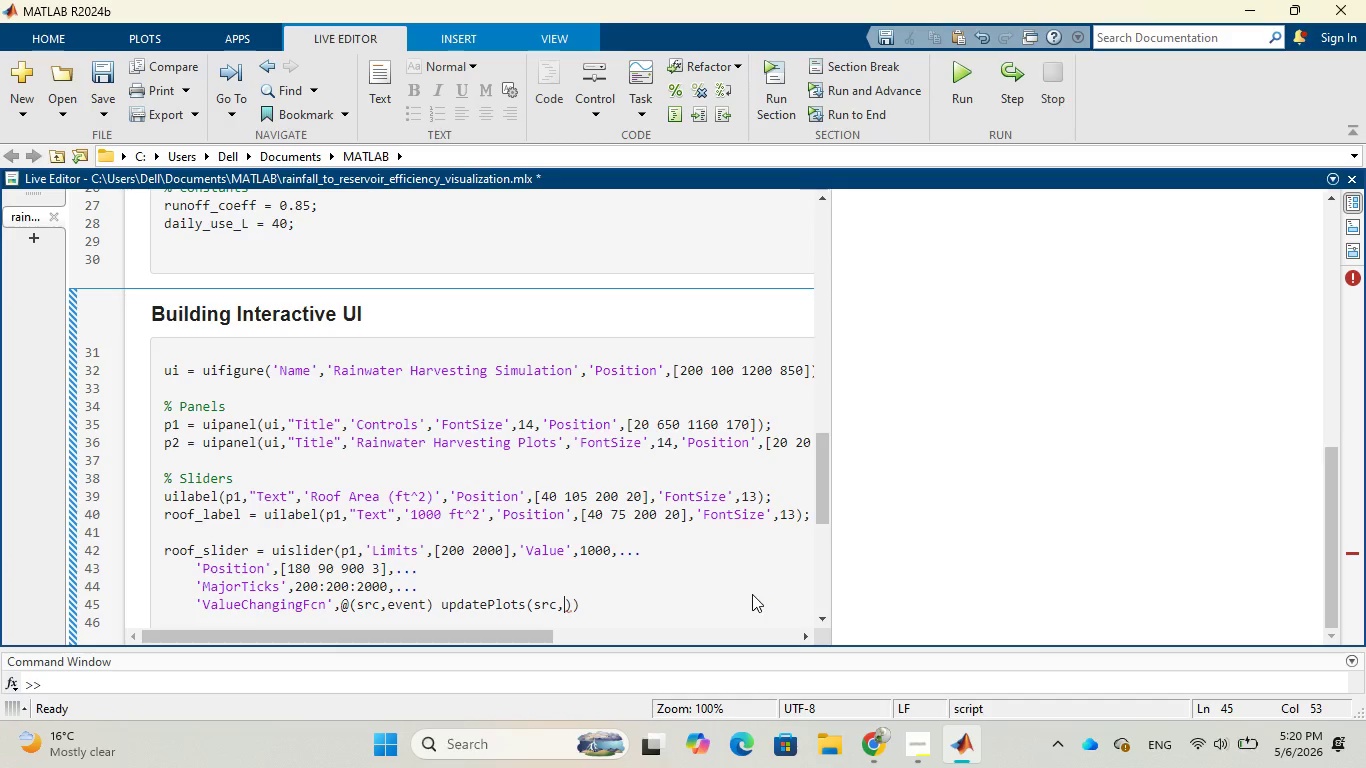 
wait(5.31)
 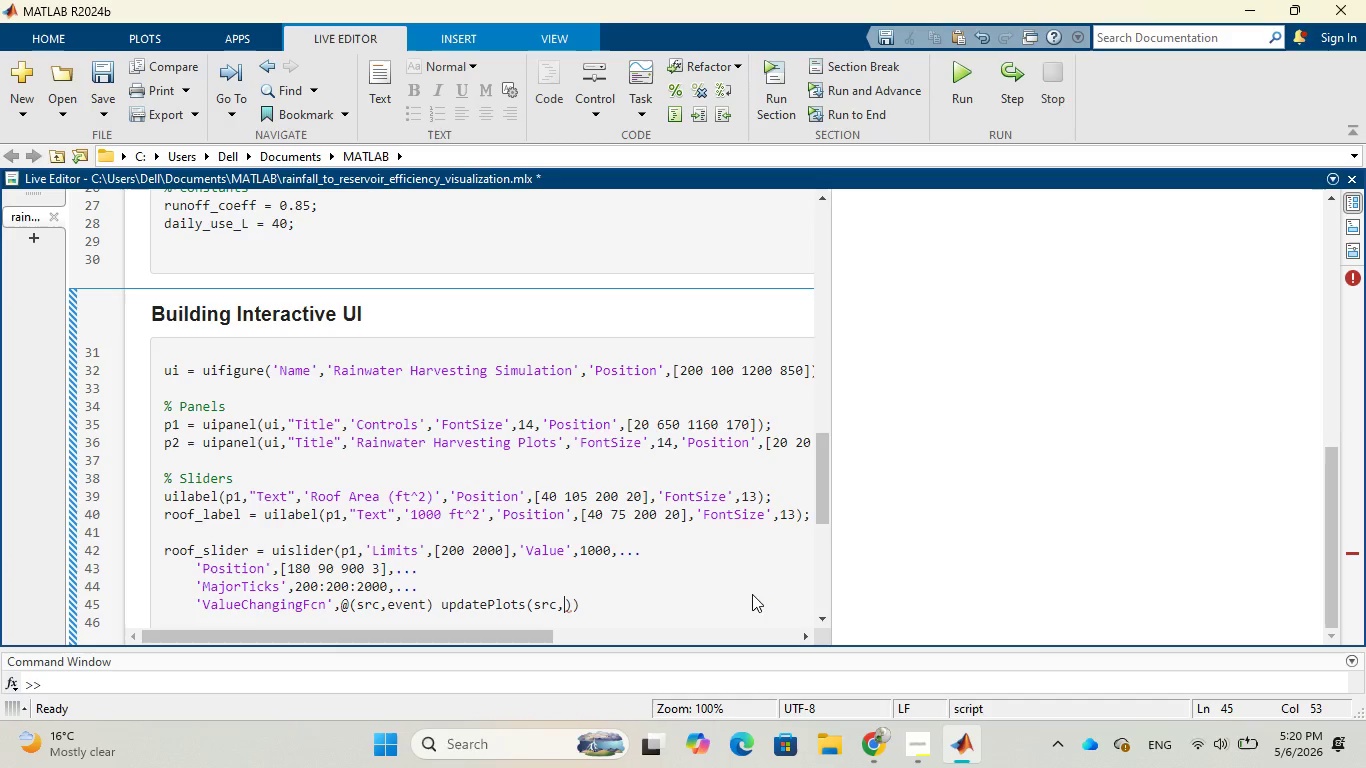 
key(E)
 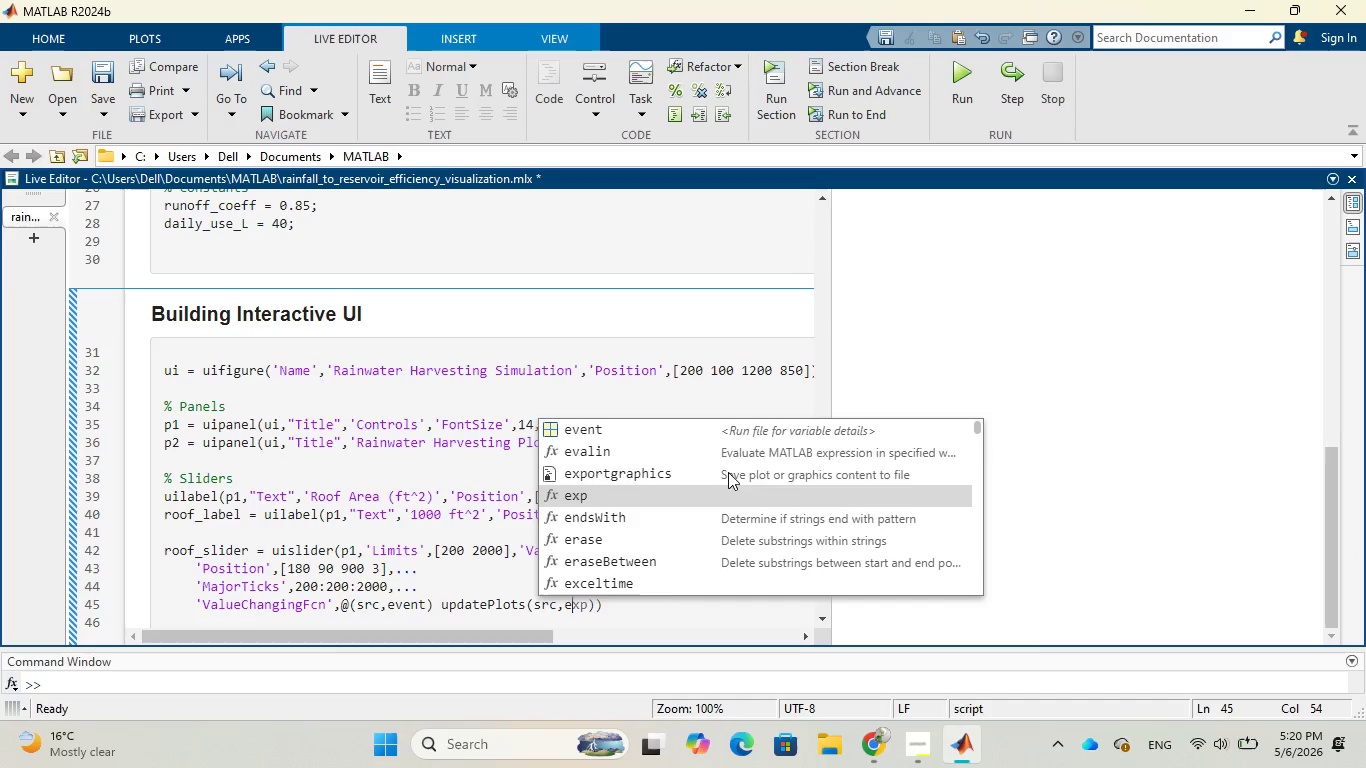 
wait(5.83)
 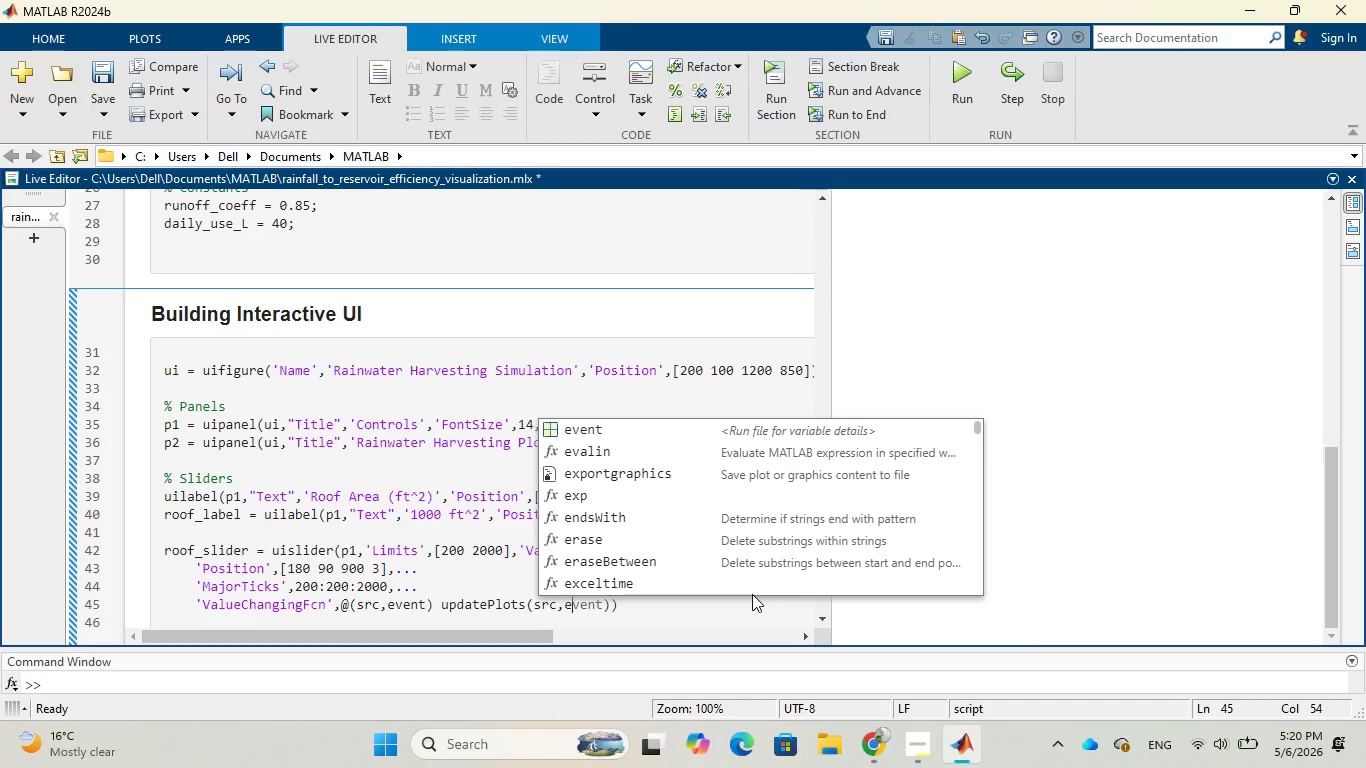 
left_click([699, 433])
 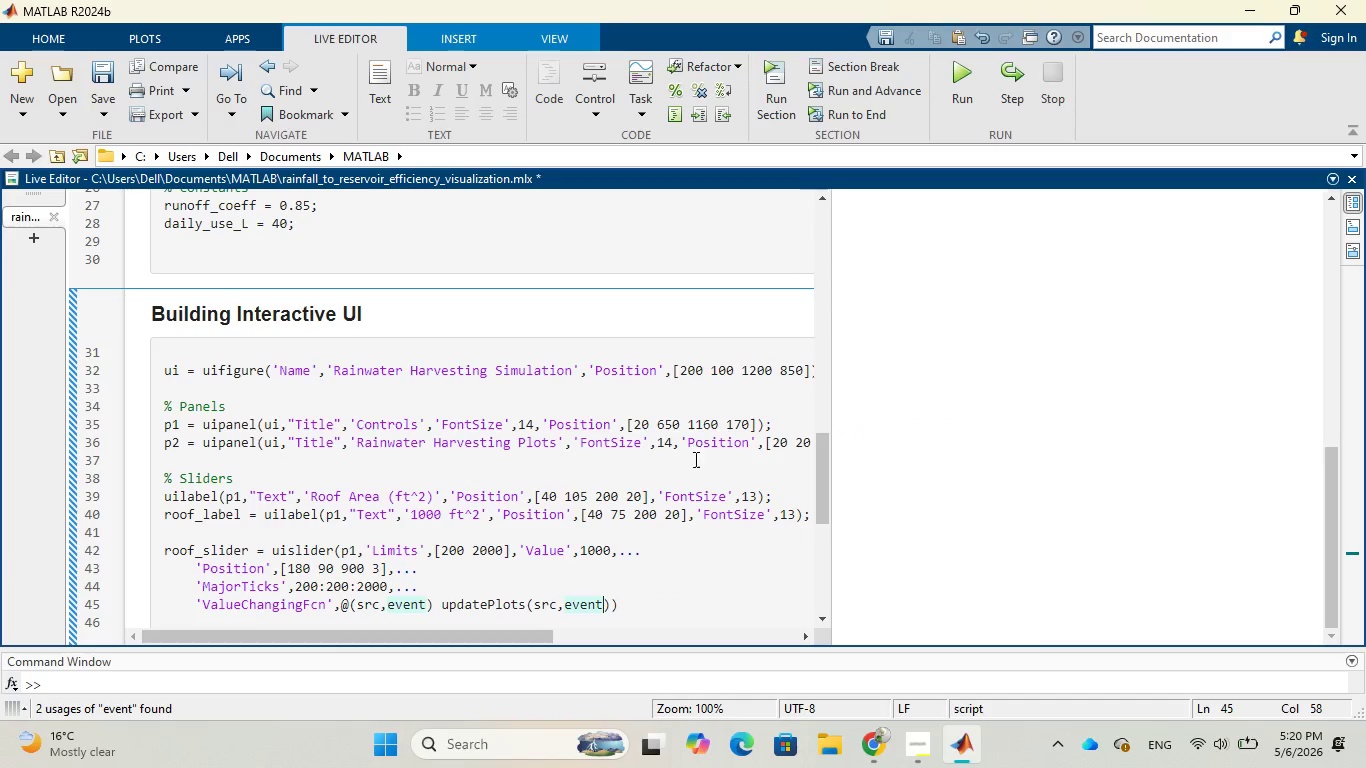 
left_click([652, 613])
 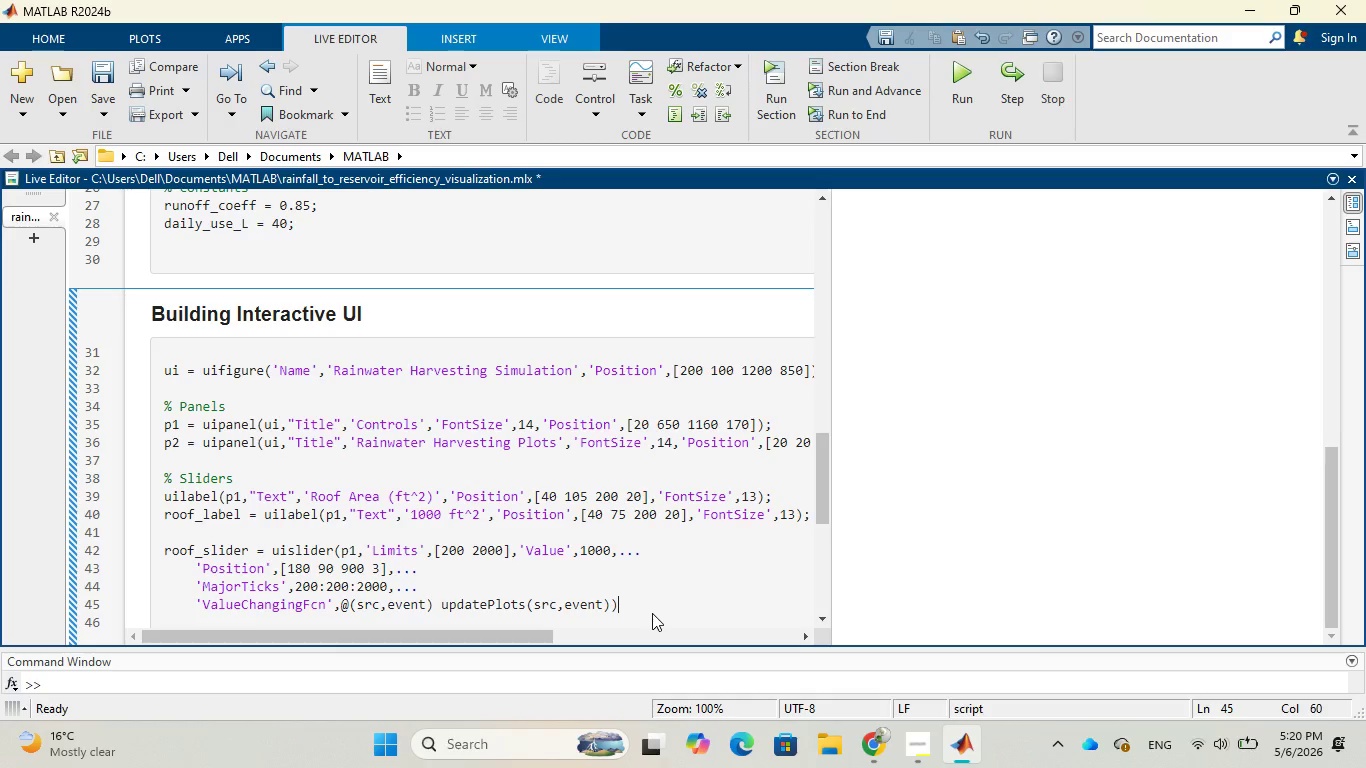 
key(Semicolon)
 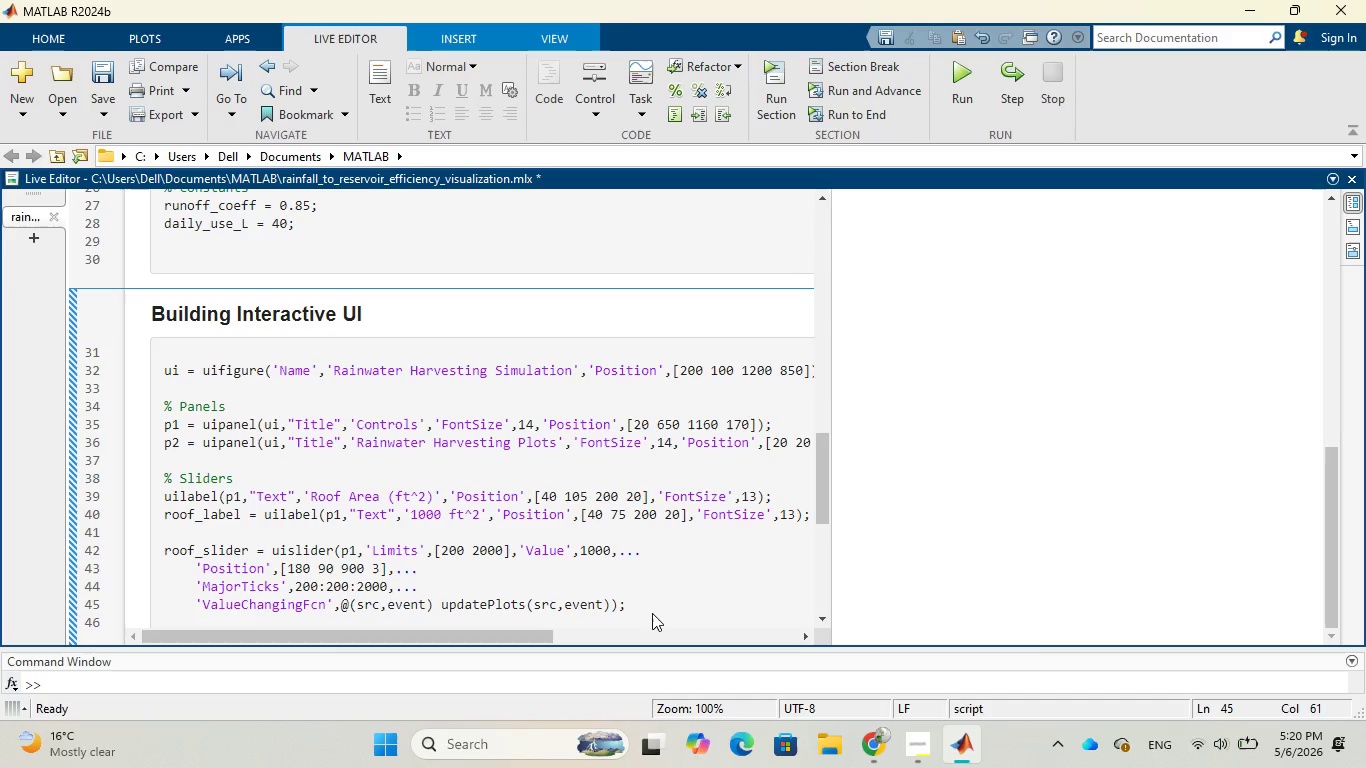 
wait(9.23)
 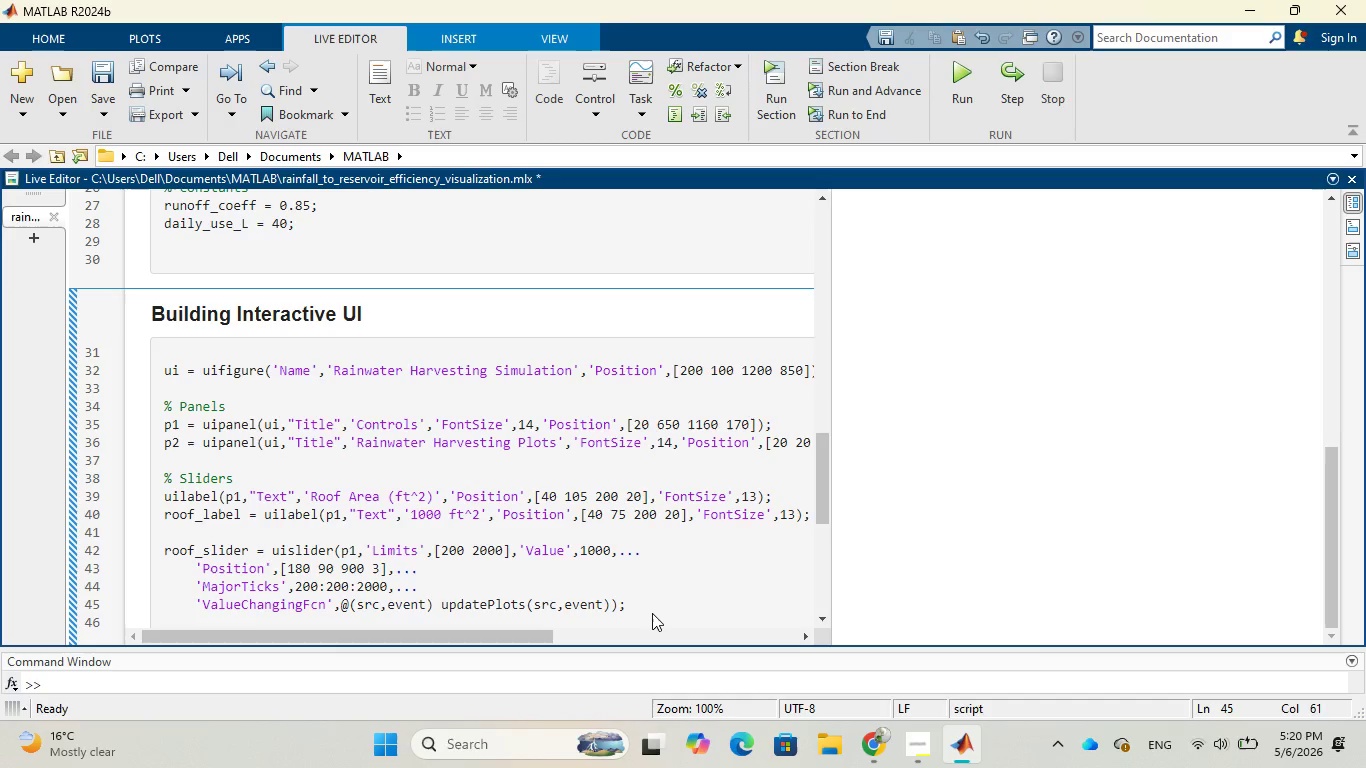 
key(Enter)
 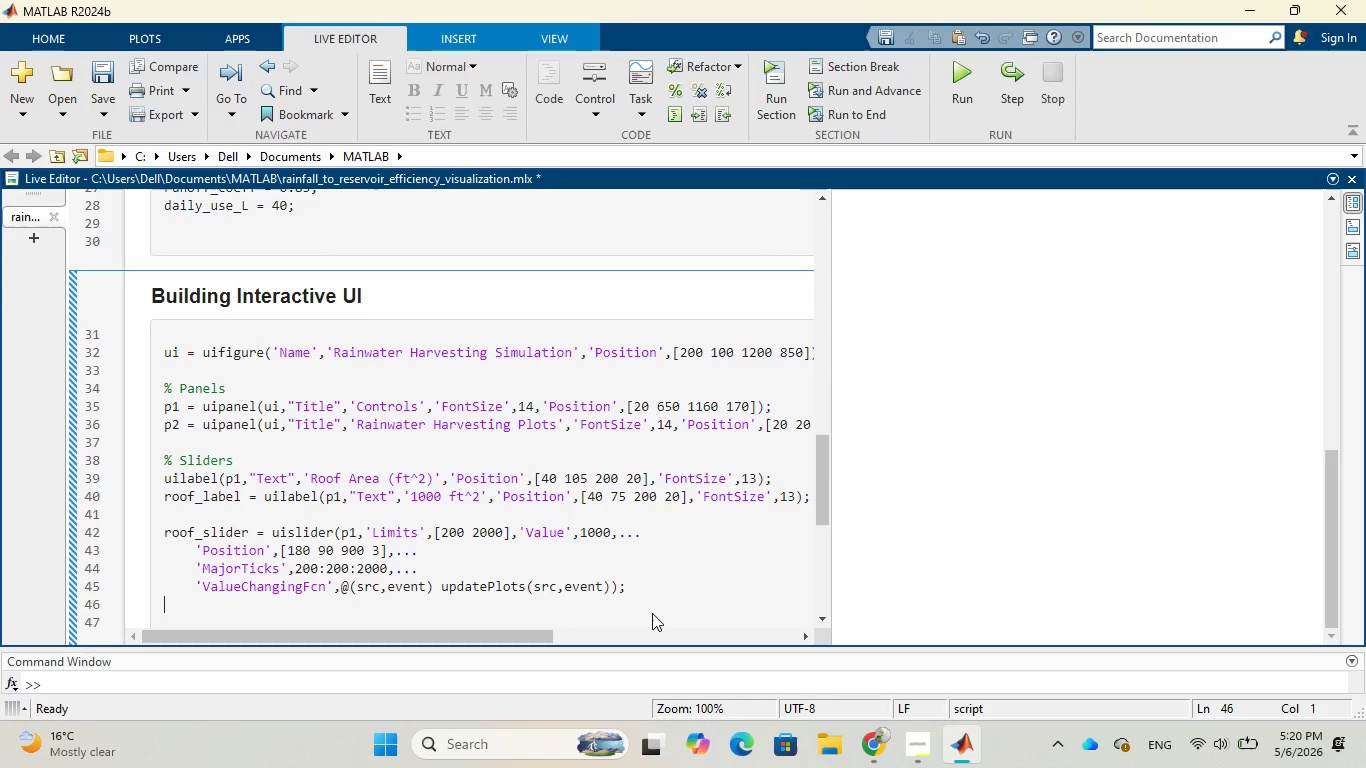 
key(Enter)
 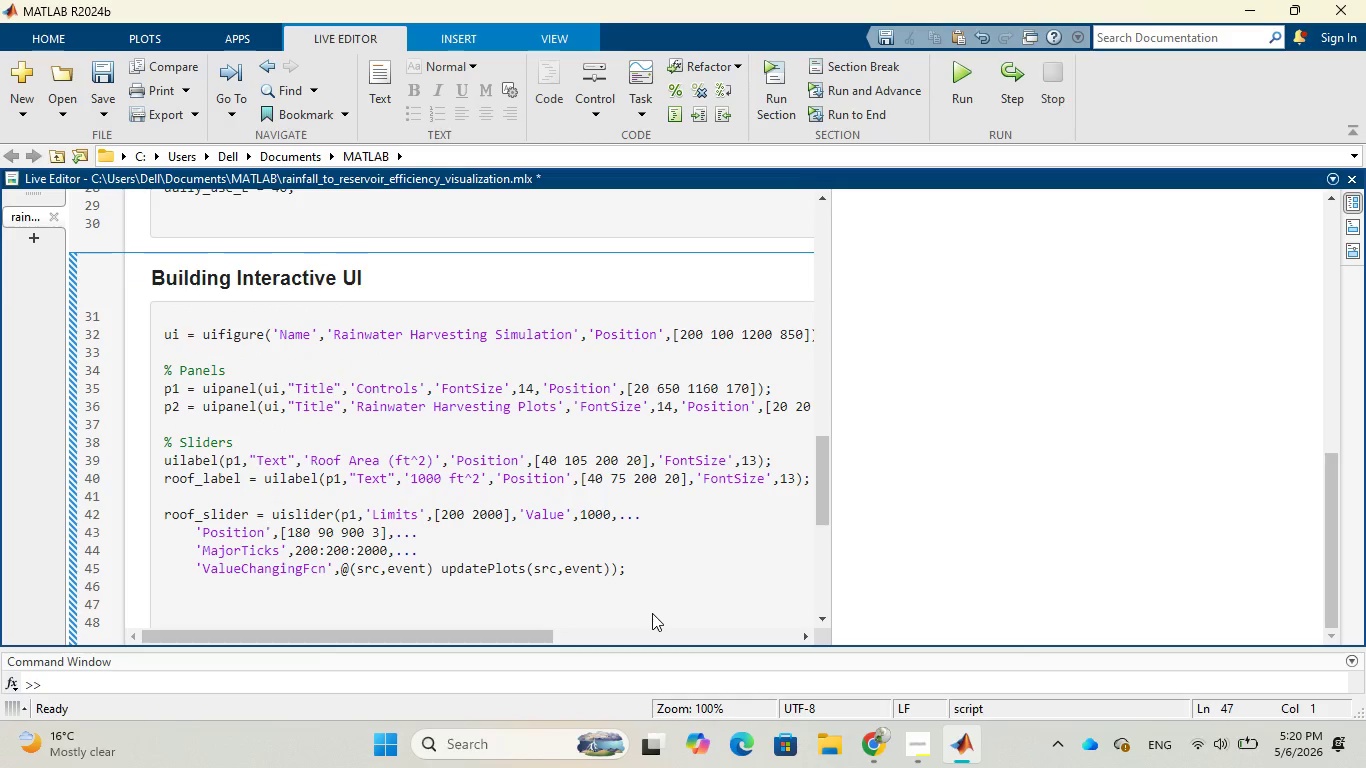 
type(ui)
 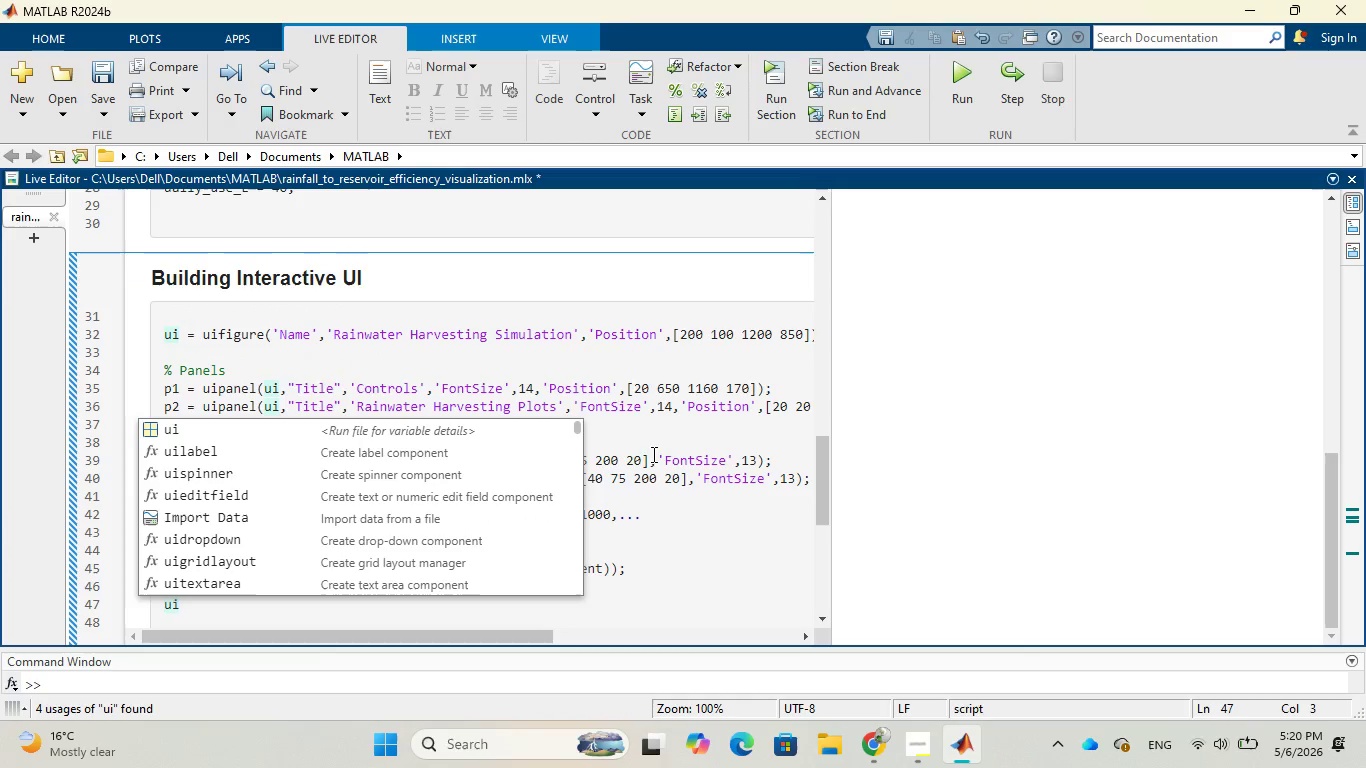 
left_click([448, 450])
 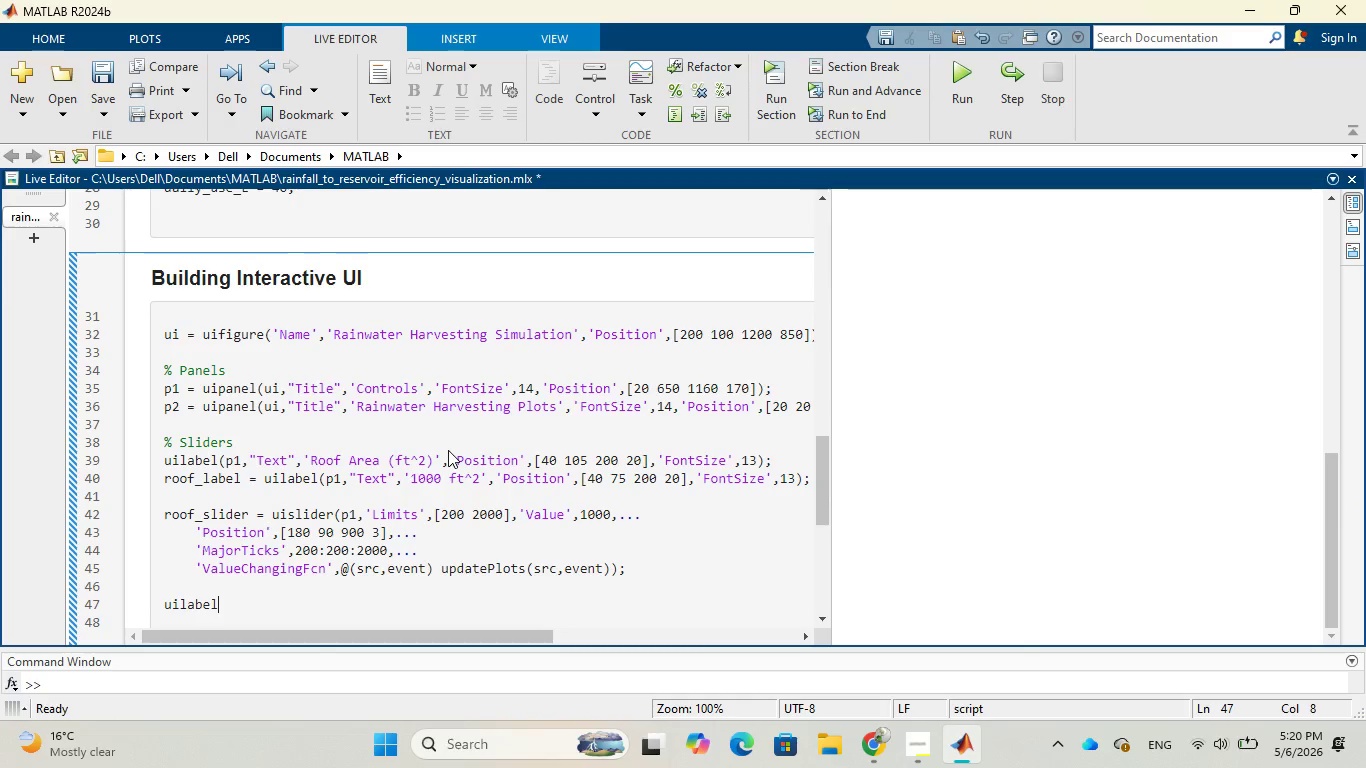 
wait(8.75)
 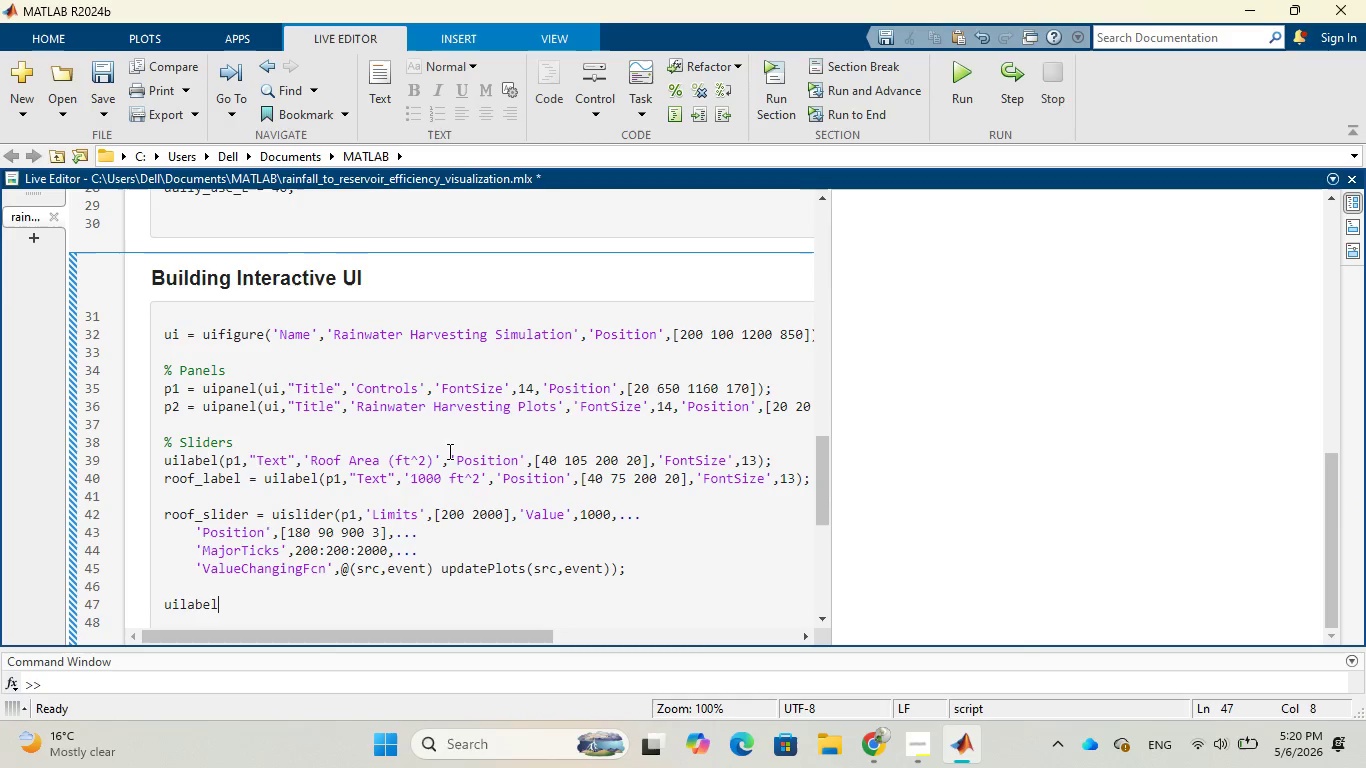 
type((p1,)
 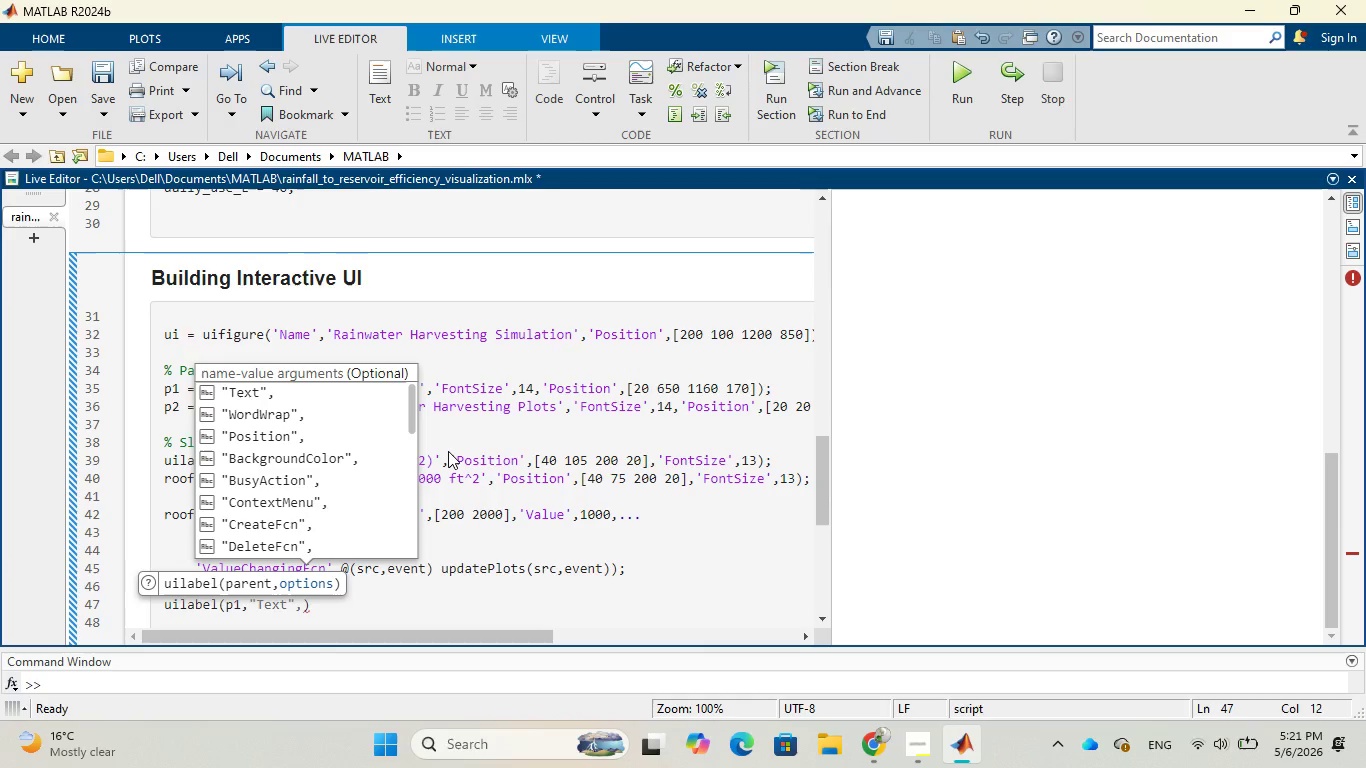 
wait(9.36)
 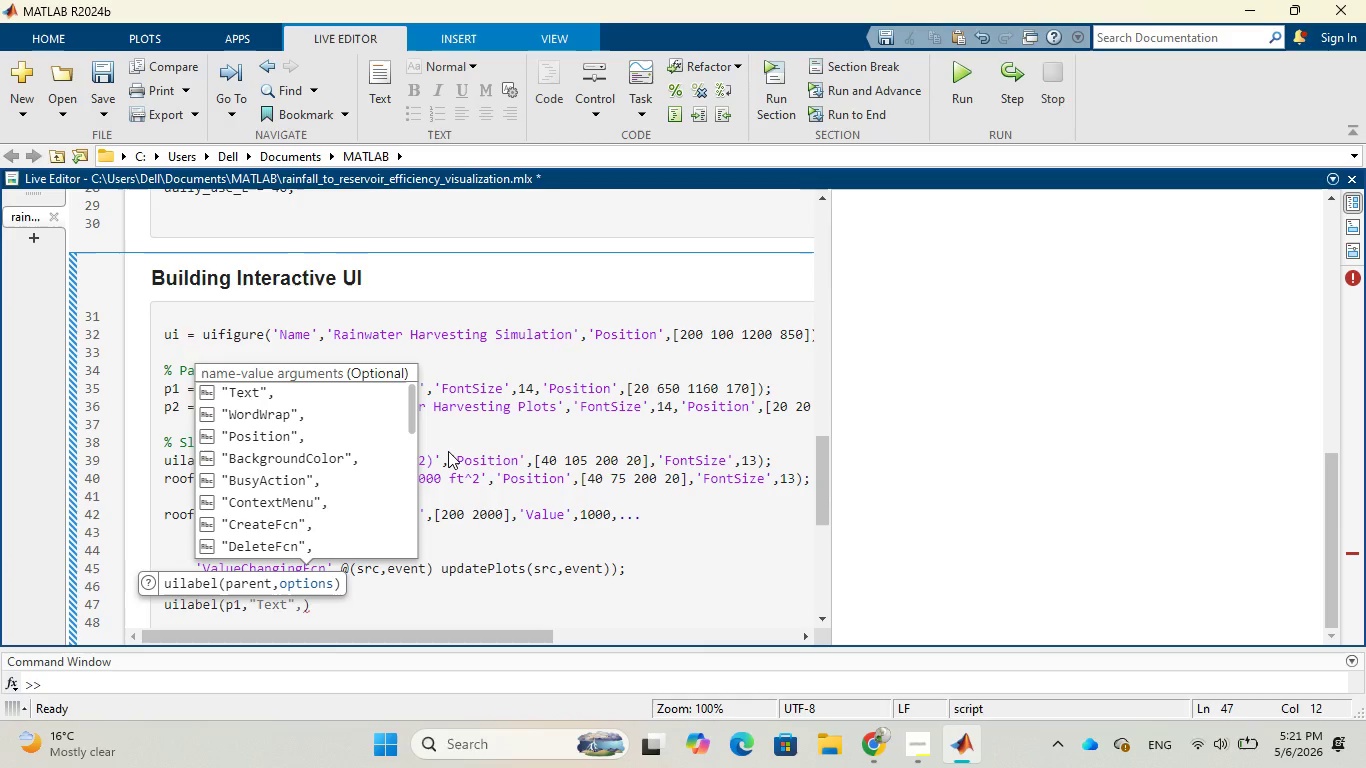 
scroll: coordinate [1271, 284], scroll_direction: up, amount: 10.0
 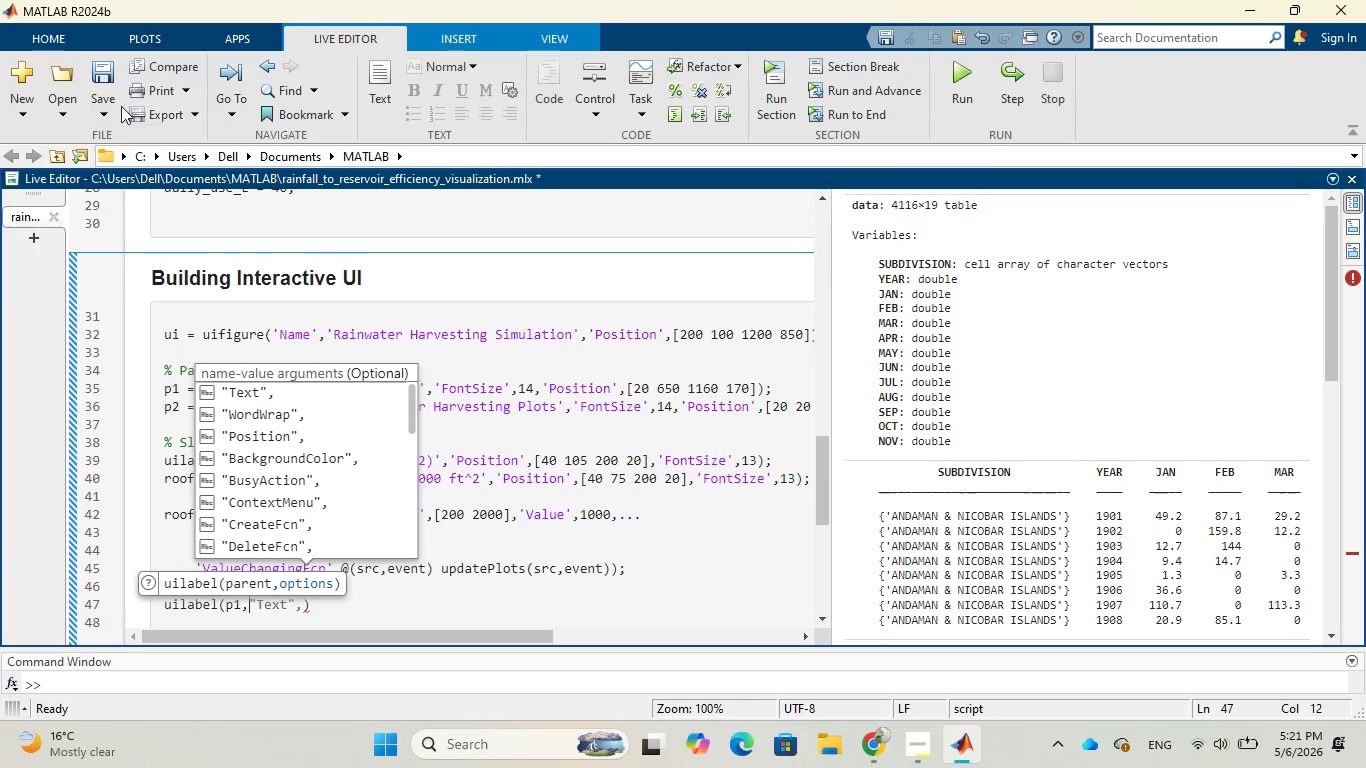 
left_click([98, 116])
 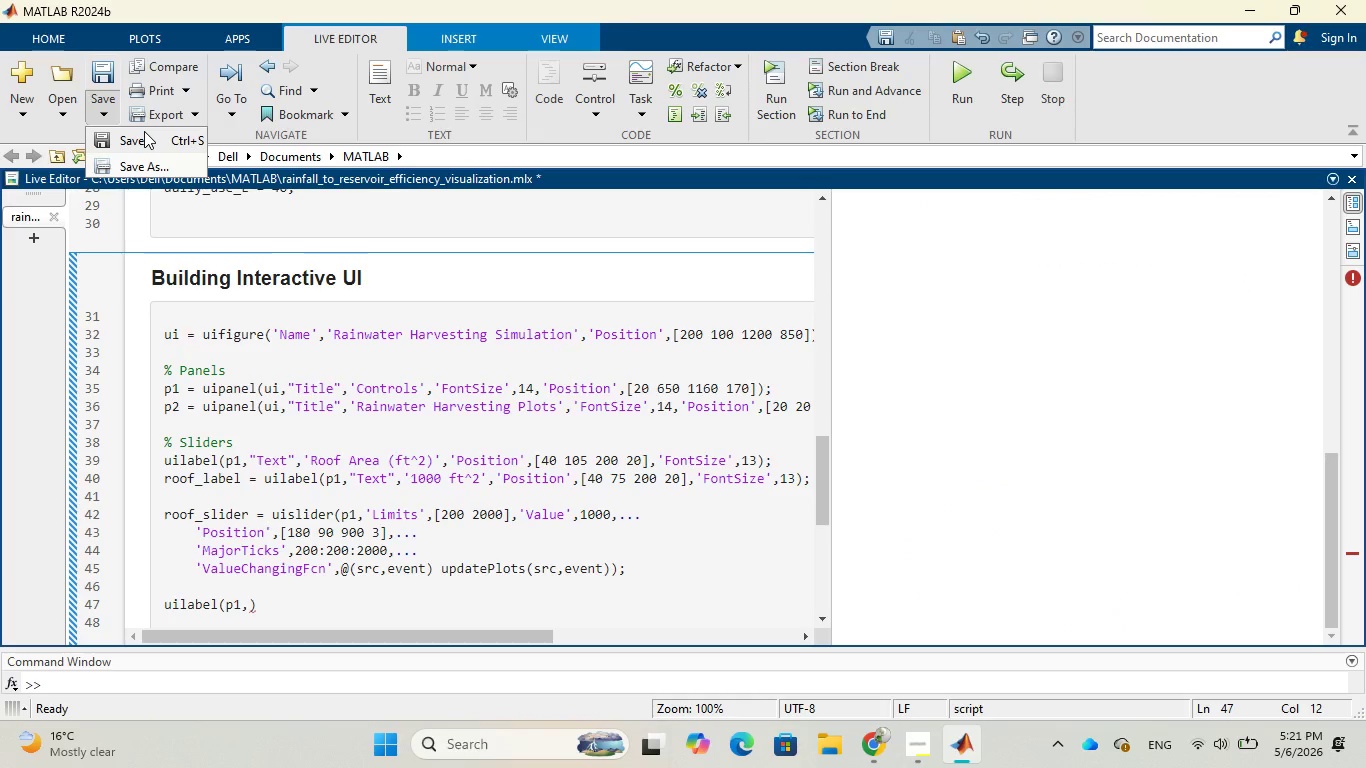 
left_click([144, 131])
 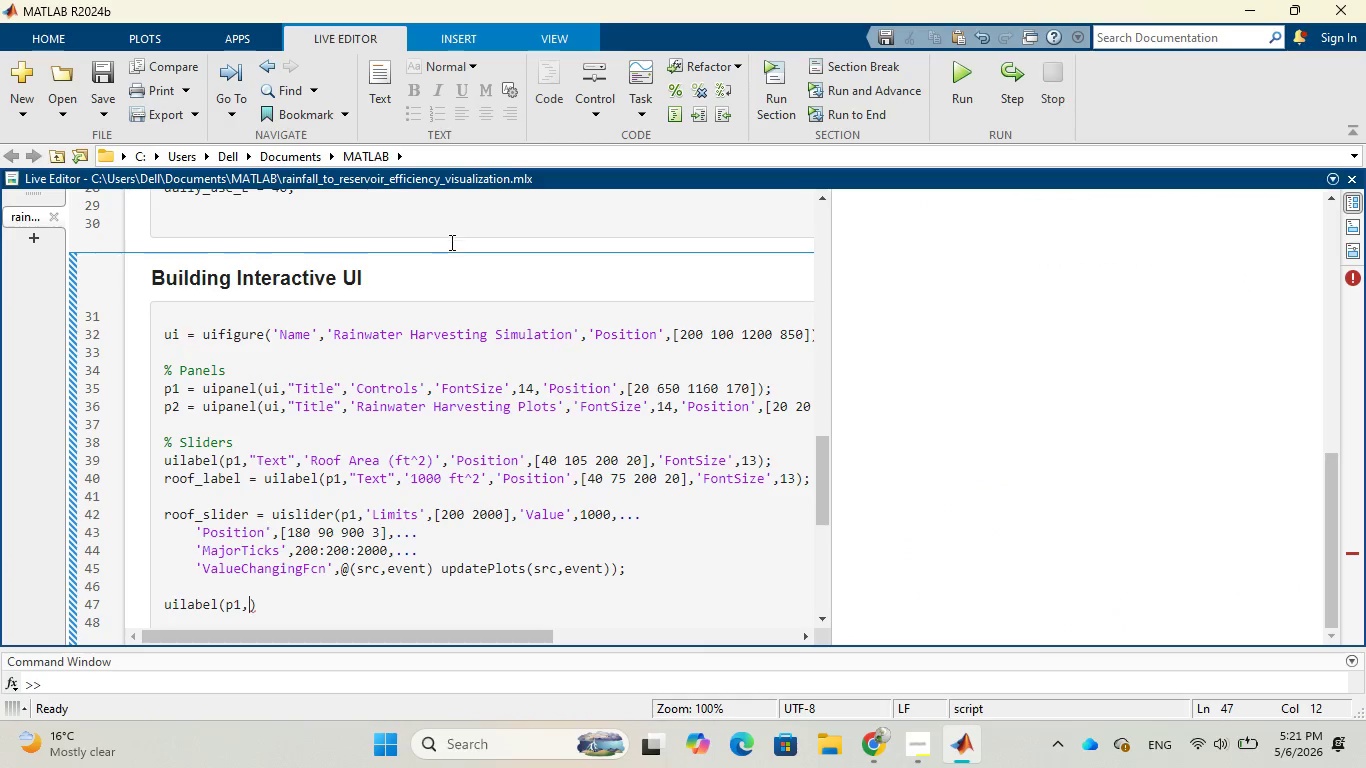 
scroll: coordinate [466, 265], scroll_direction: down, amount: 13.0
 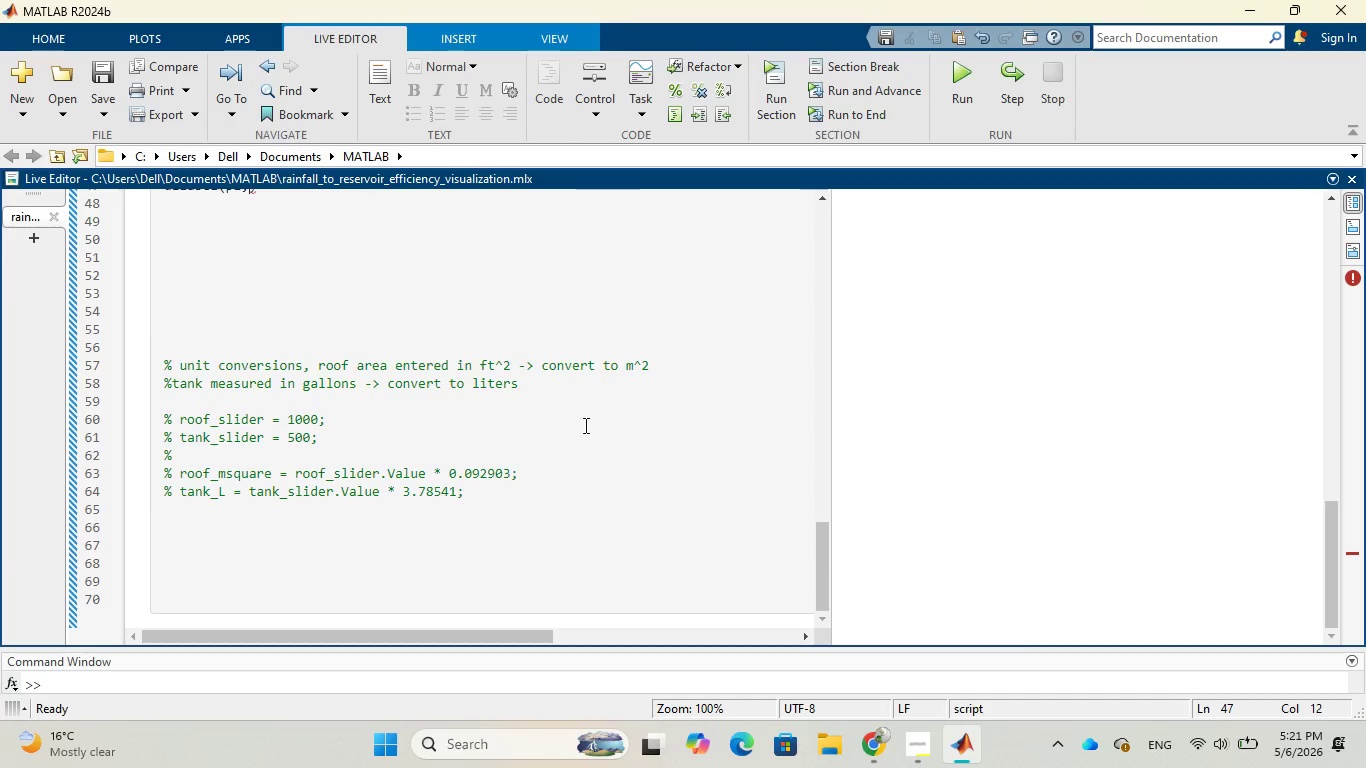 
scroll: coordinate [571, 521], scroll_direction: up, amount: 4.0
 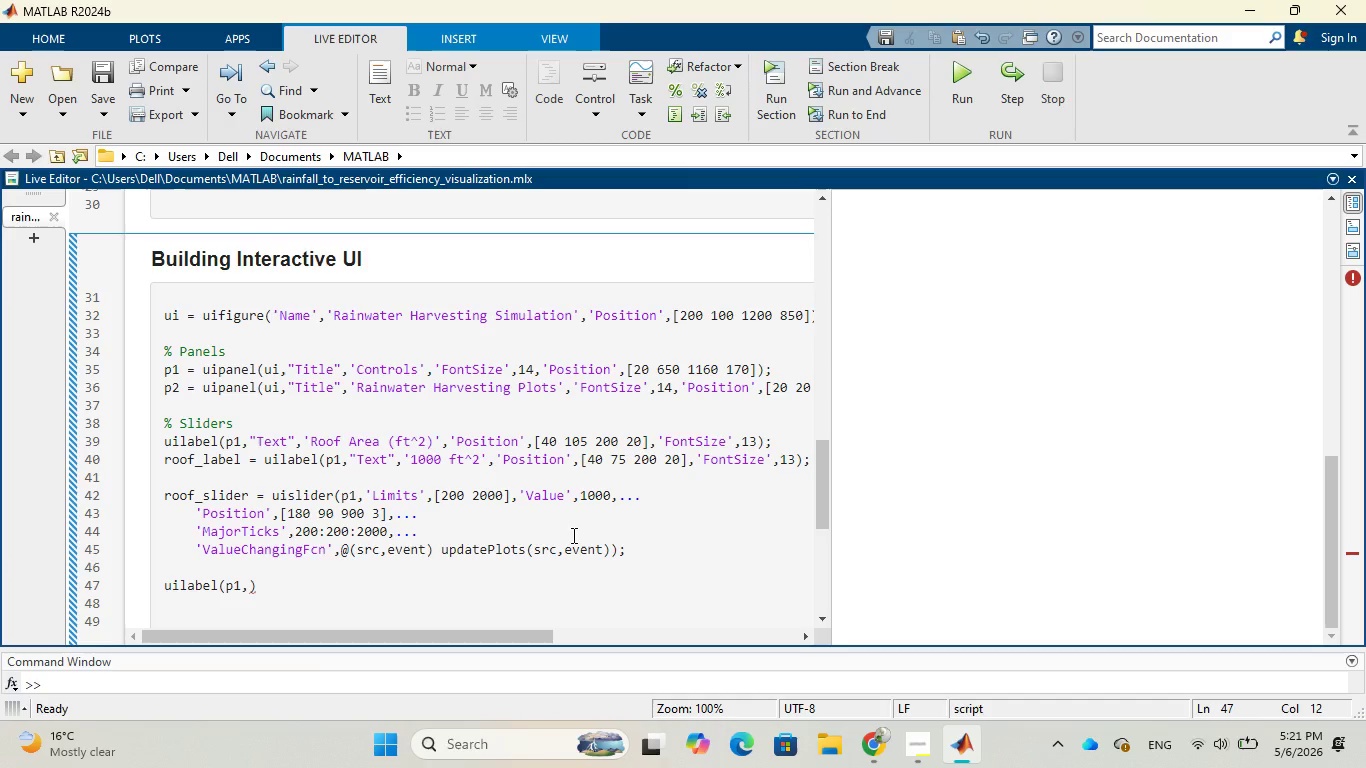 
wait(11.23)
 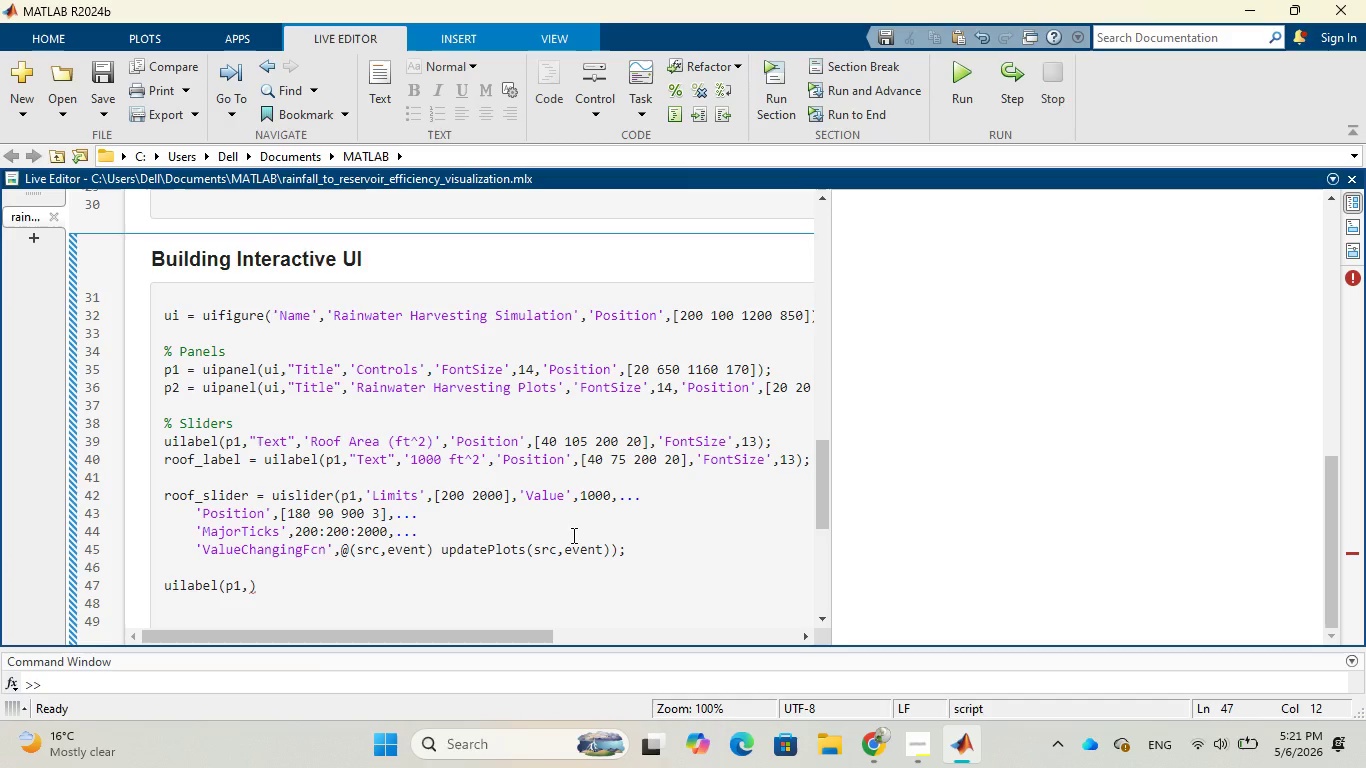 
key(Quote)
 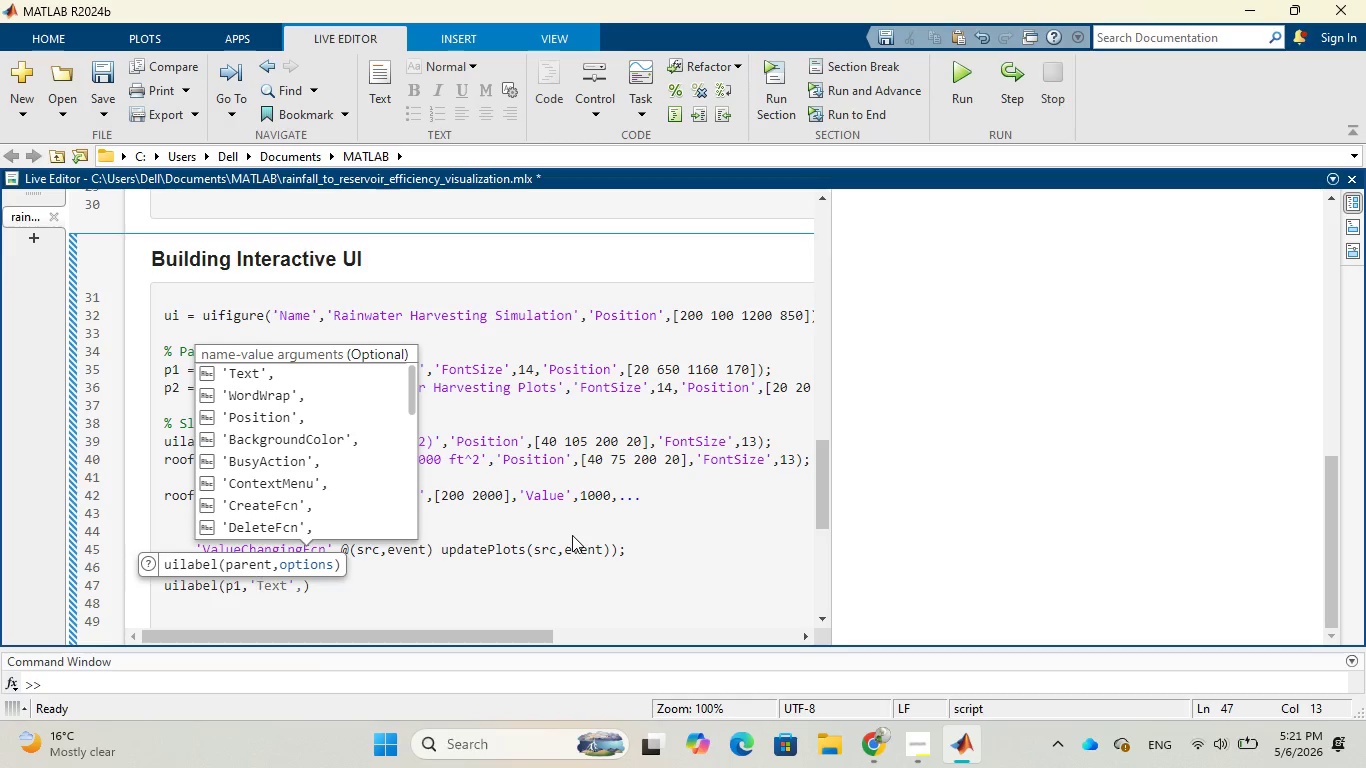 
key(Tab)
 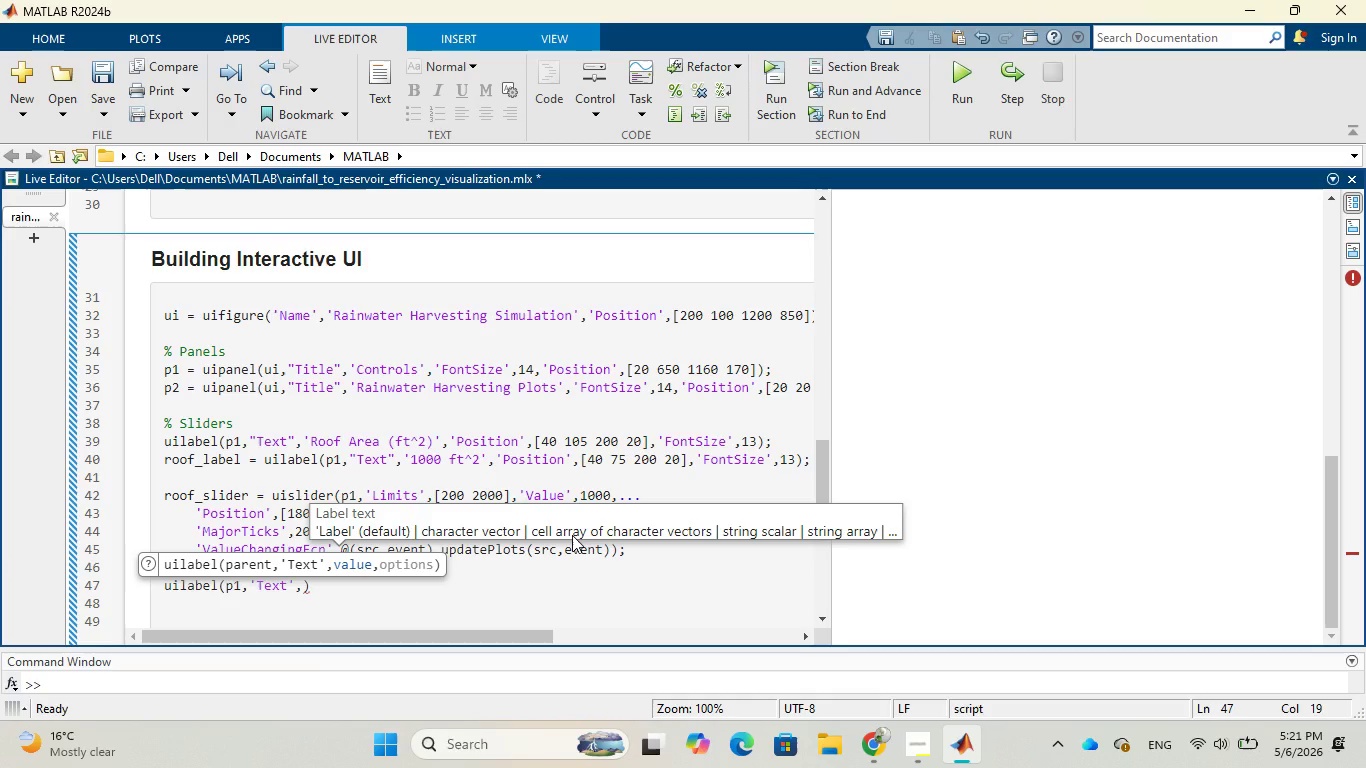 
wait(21.56)
 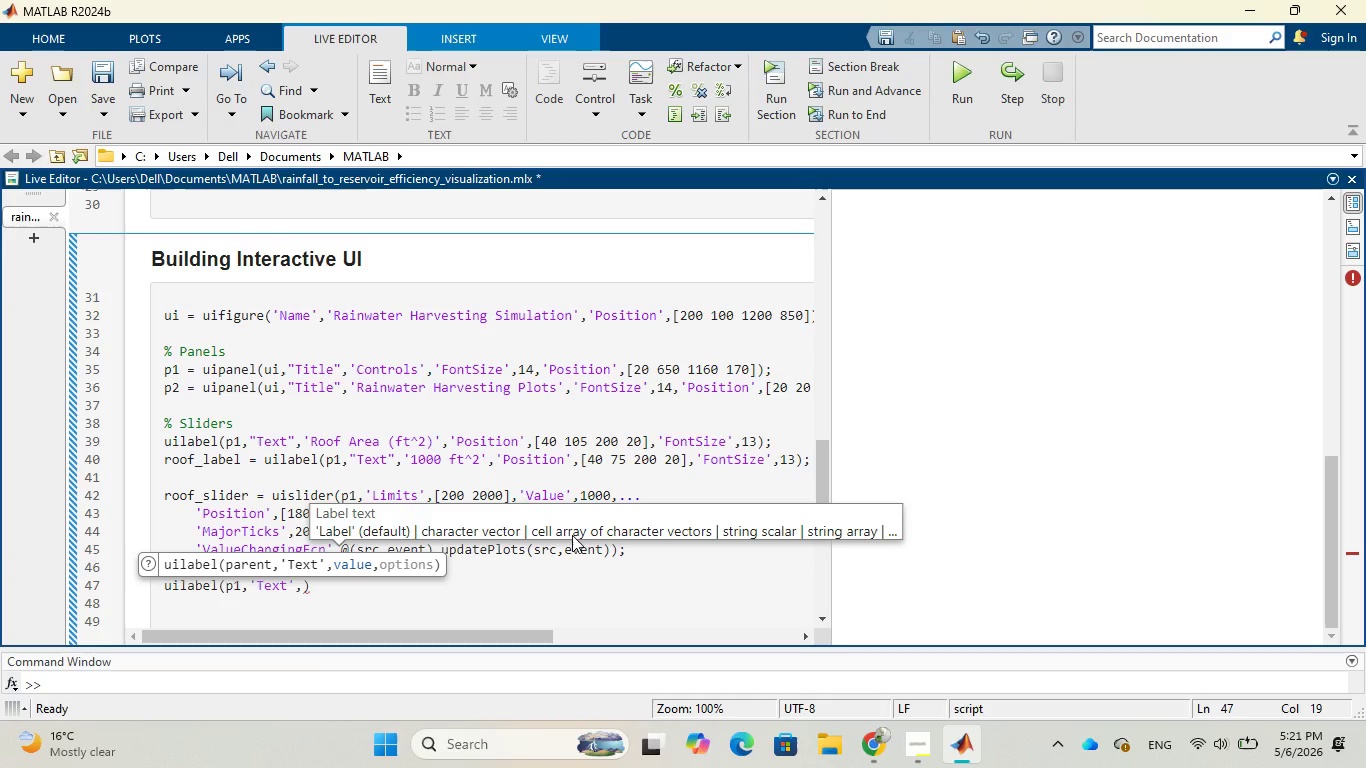 
key(Quote)
 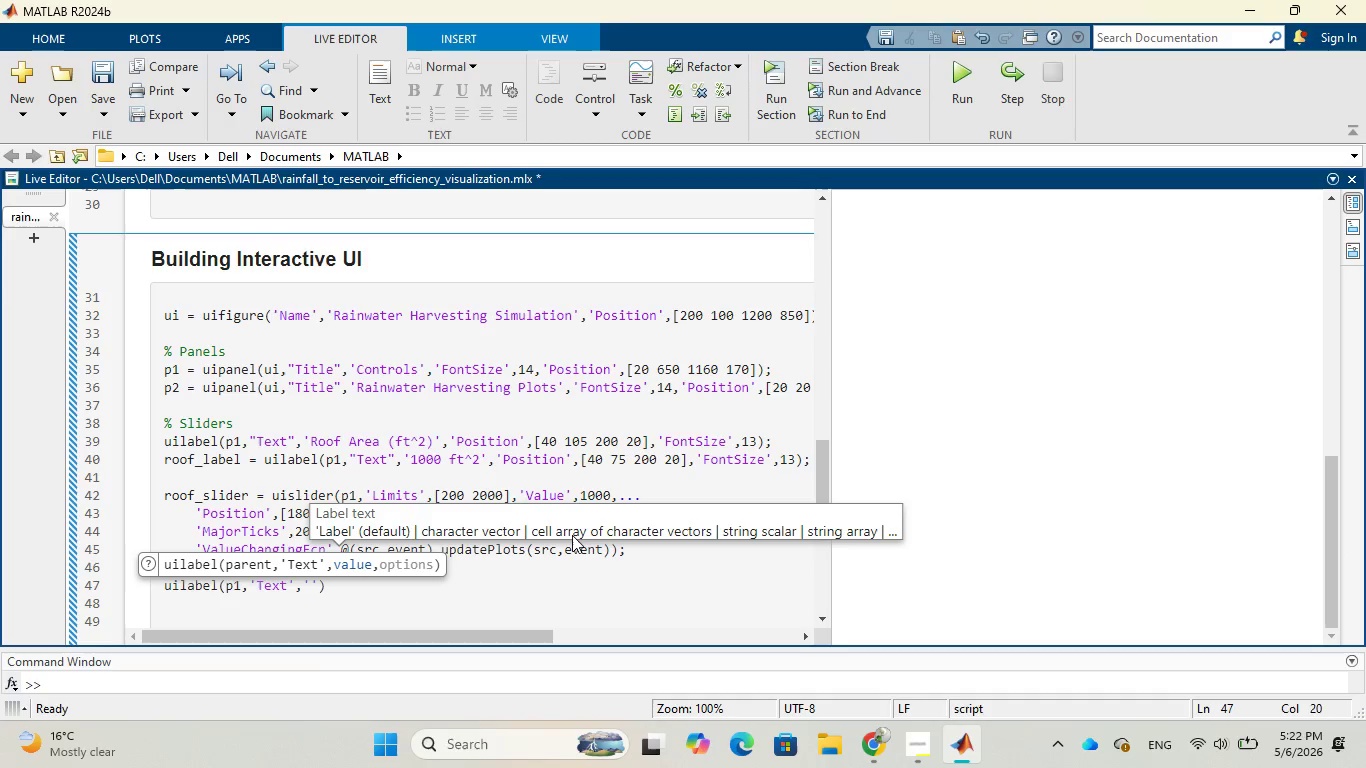 
type(Tank Capacity)
 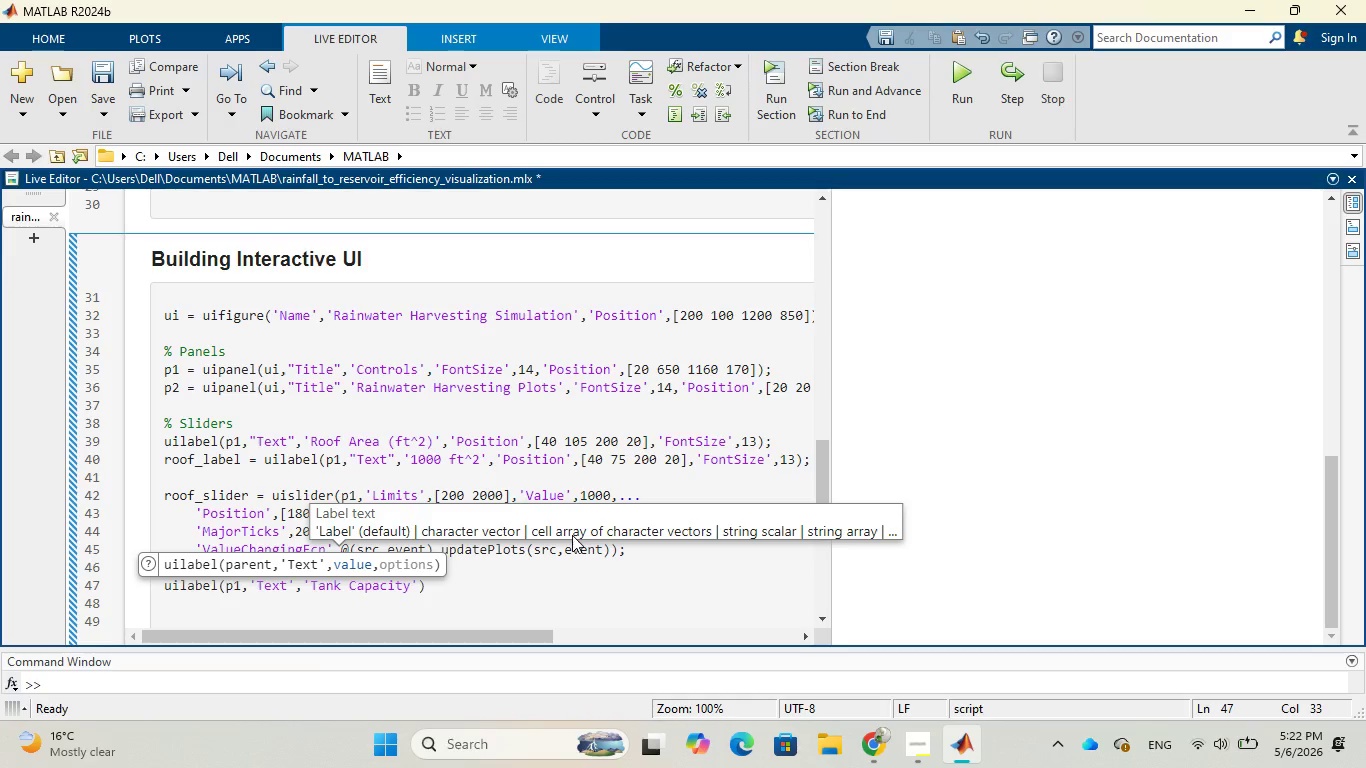 
wait(21.8)
 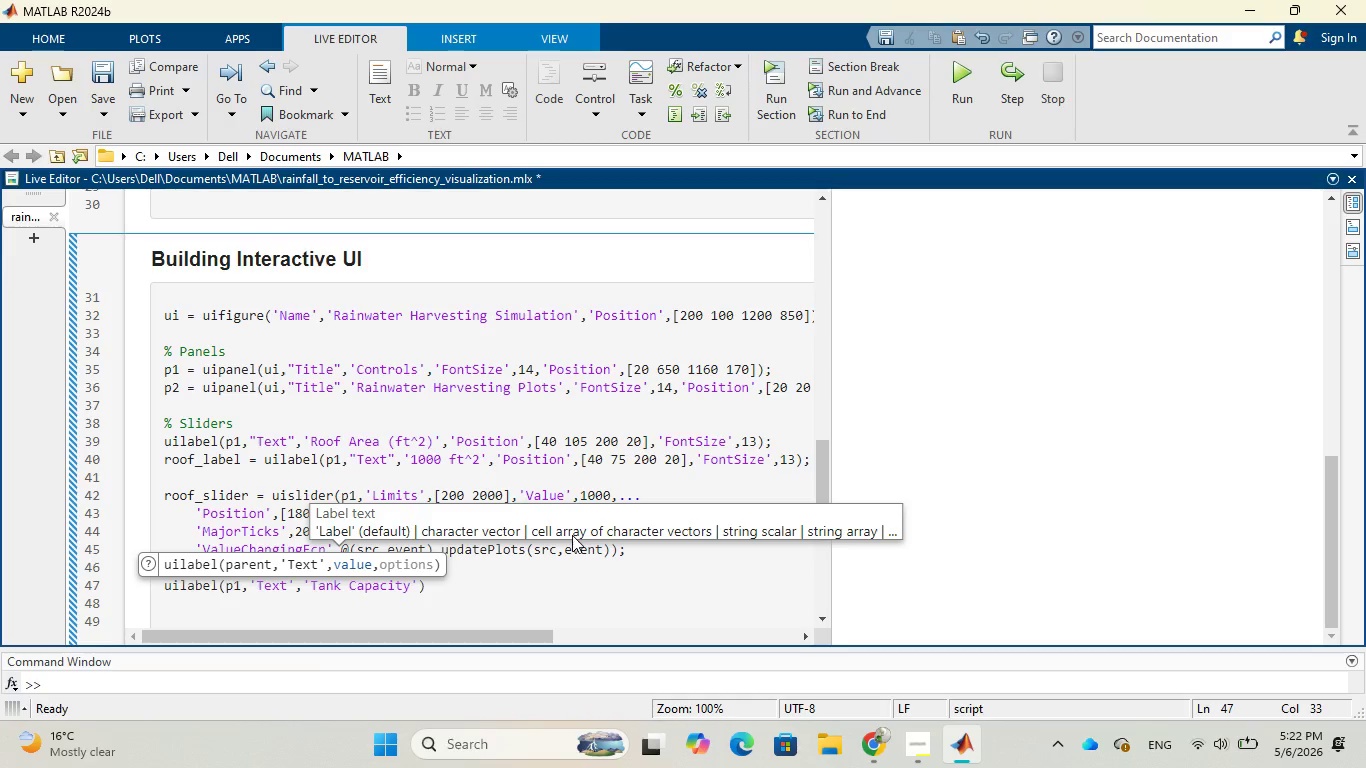 
type( (gal))
 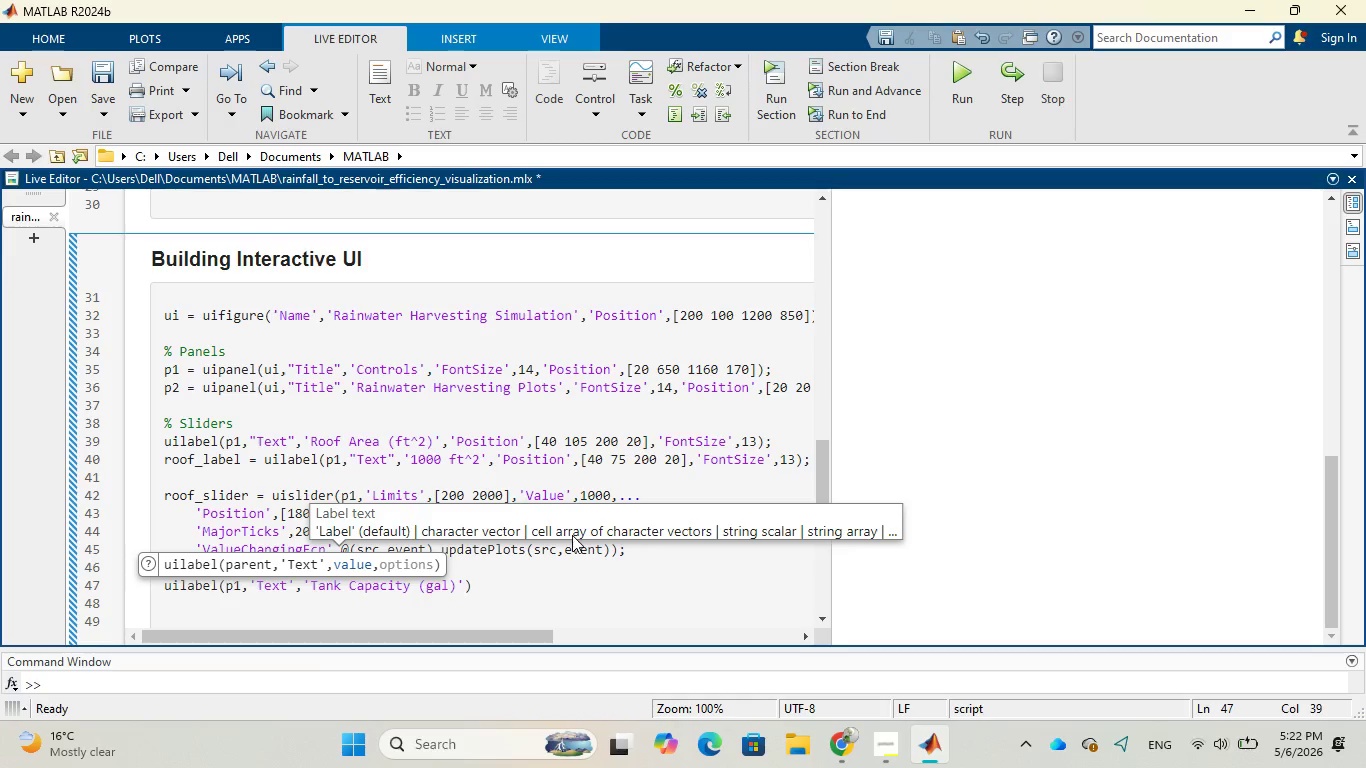 
wait(5.25)
 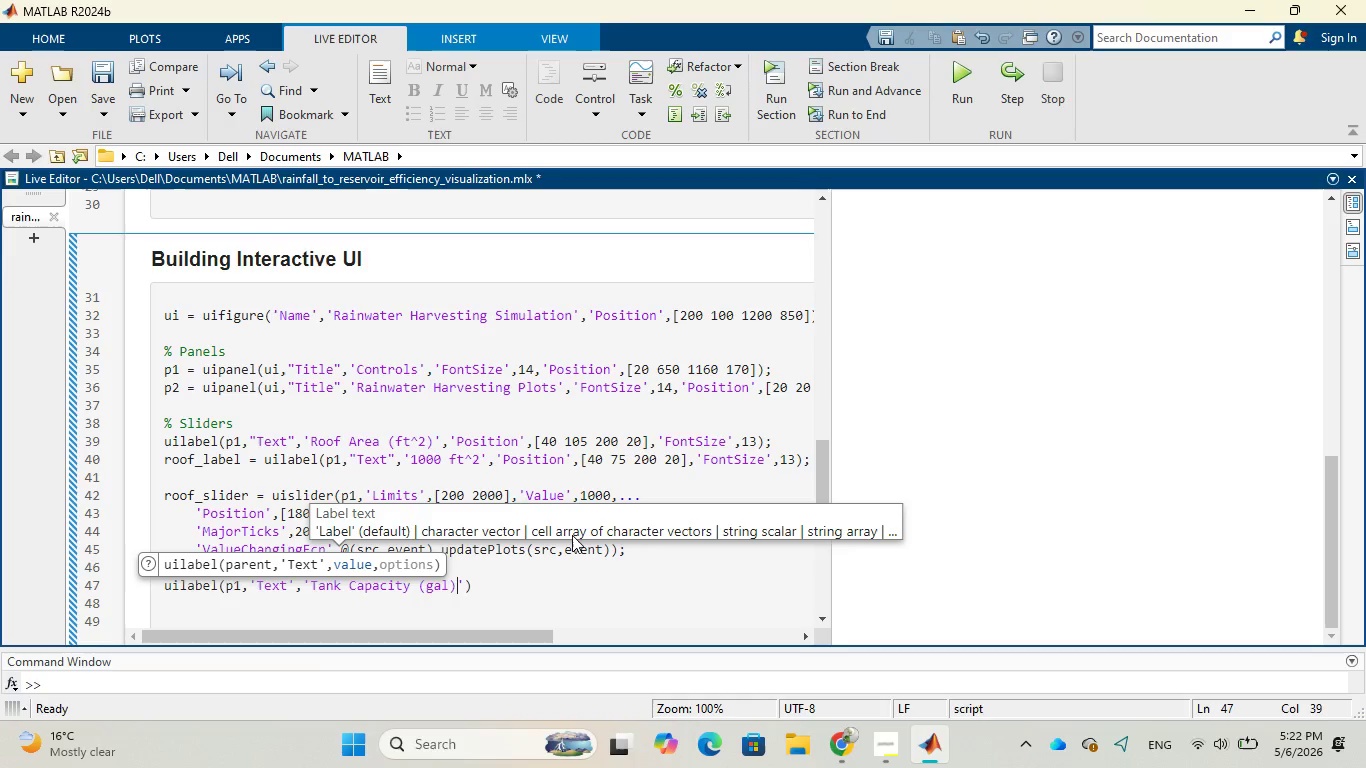 
key(ArrowRight)
 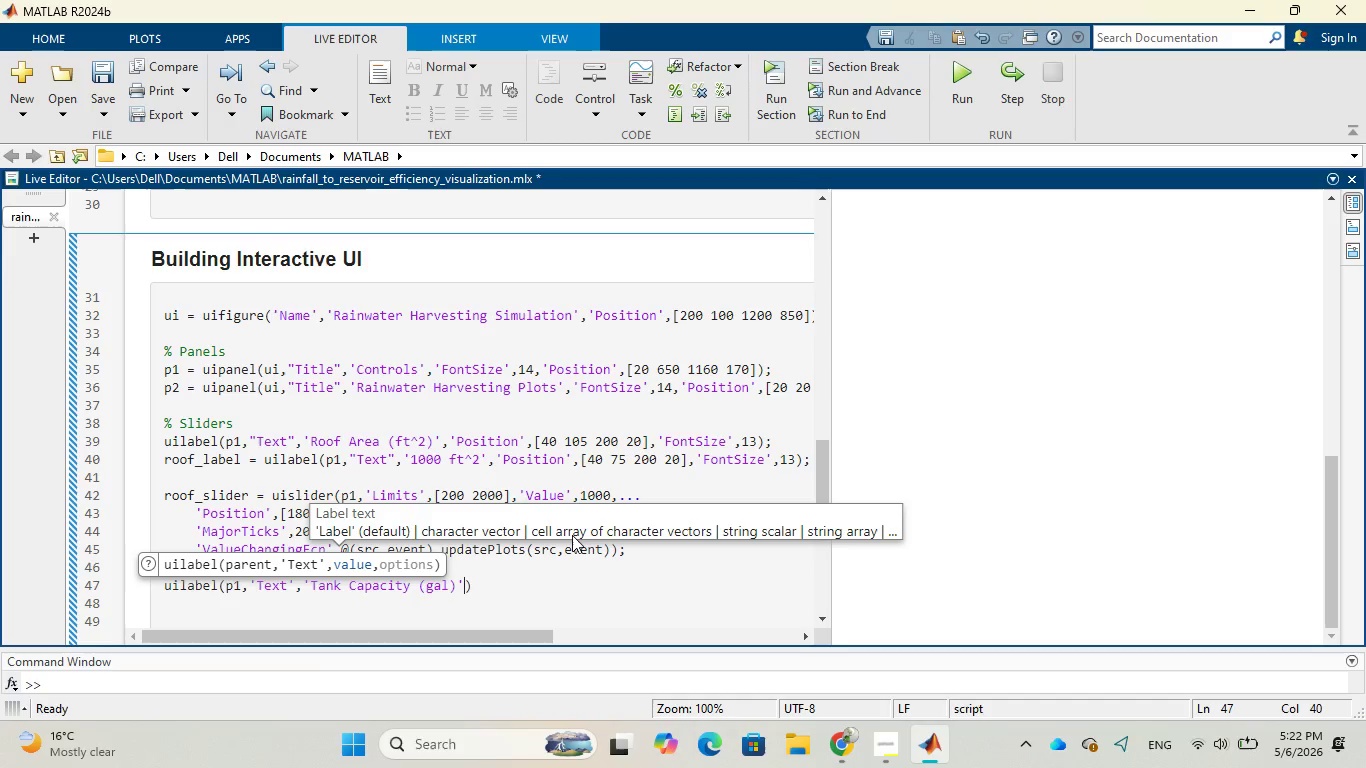 
key(Comma)
 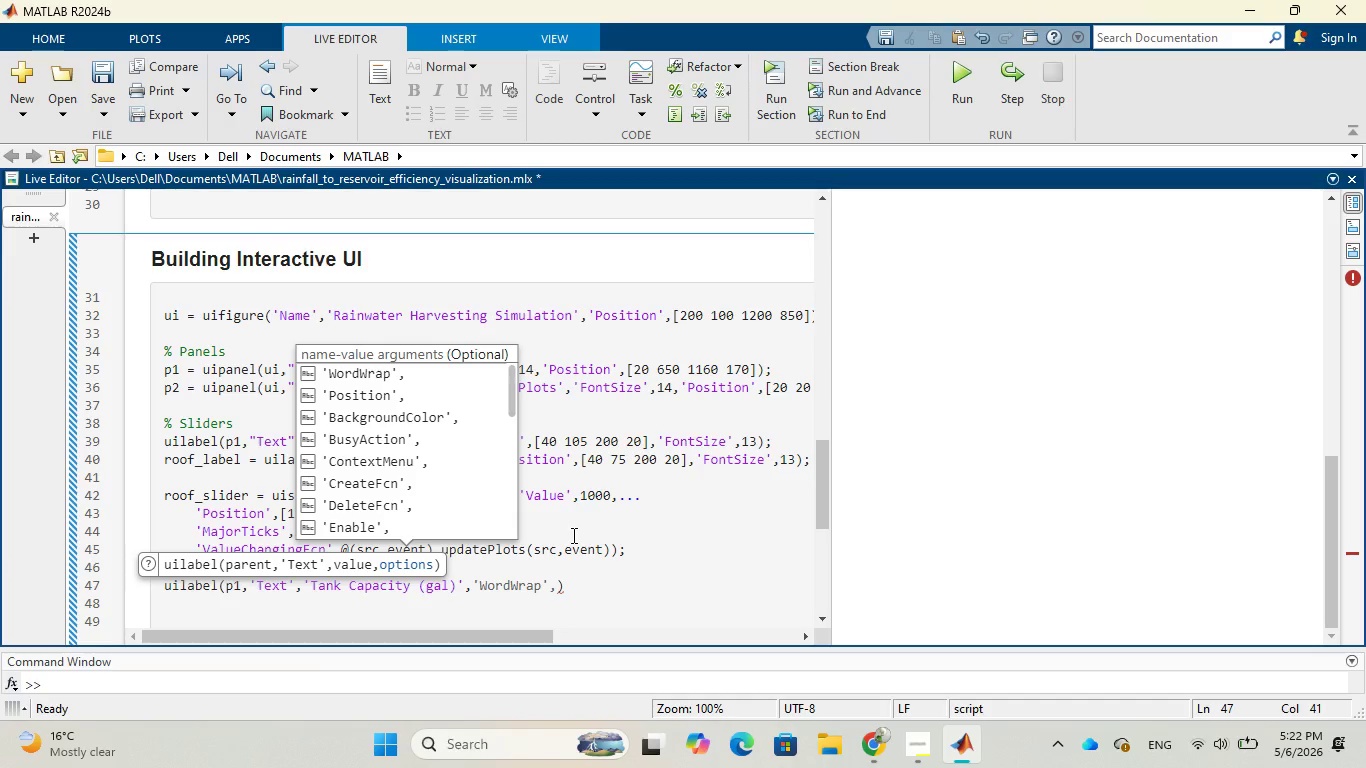 
wait(15.33)
 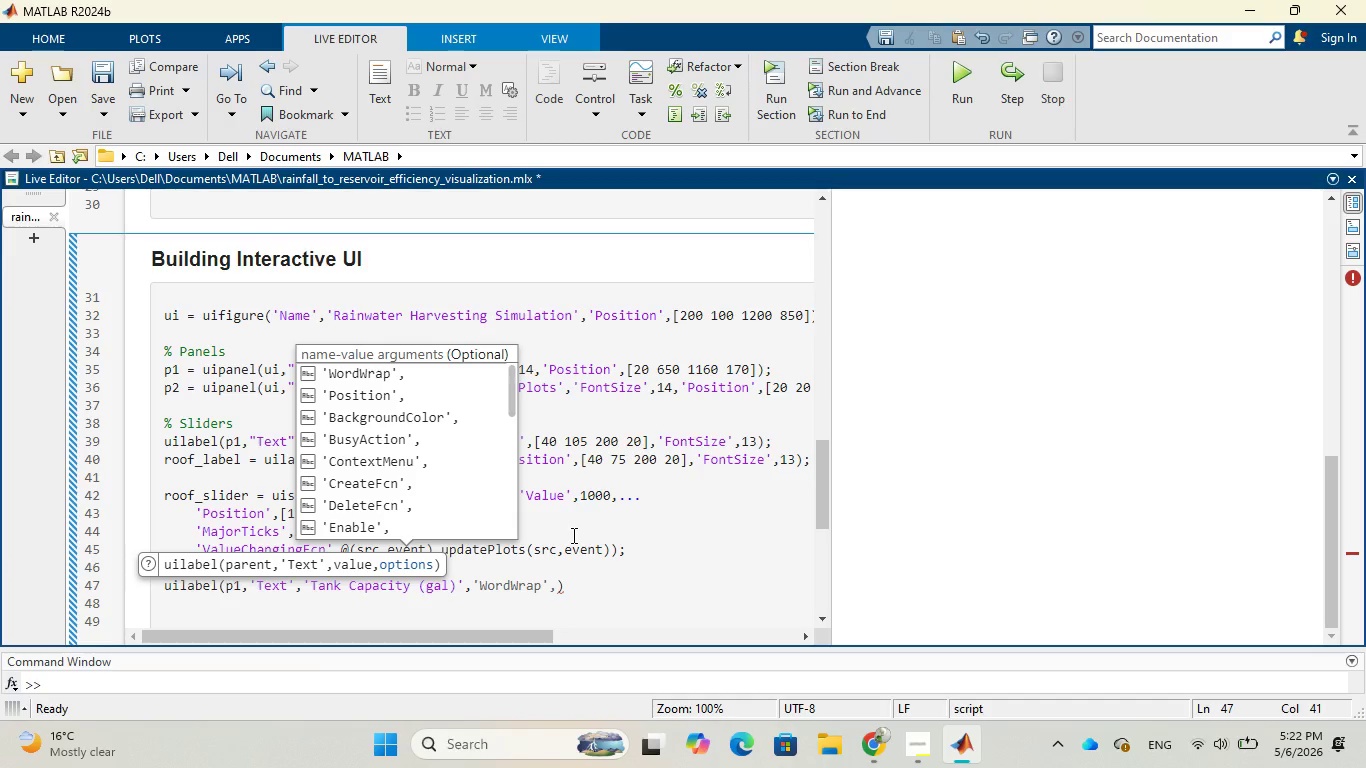 
left_click([469, 397])
 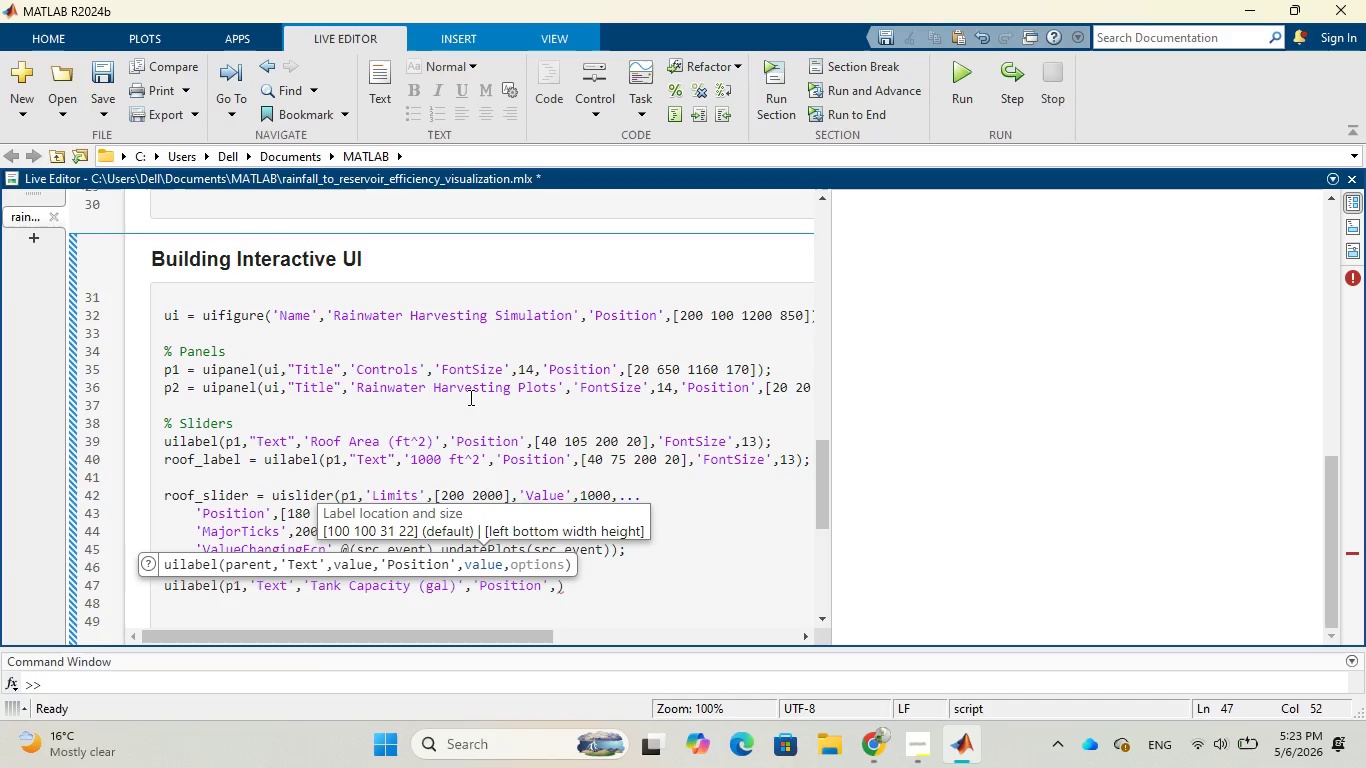 
wait(12.03)
 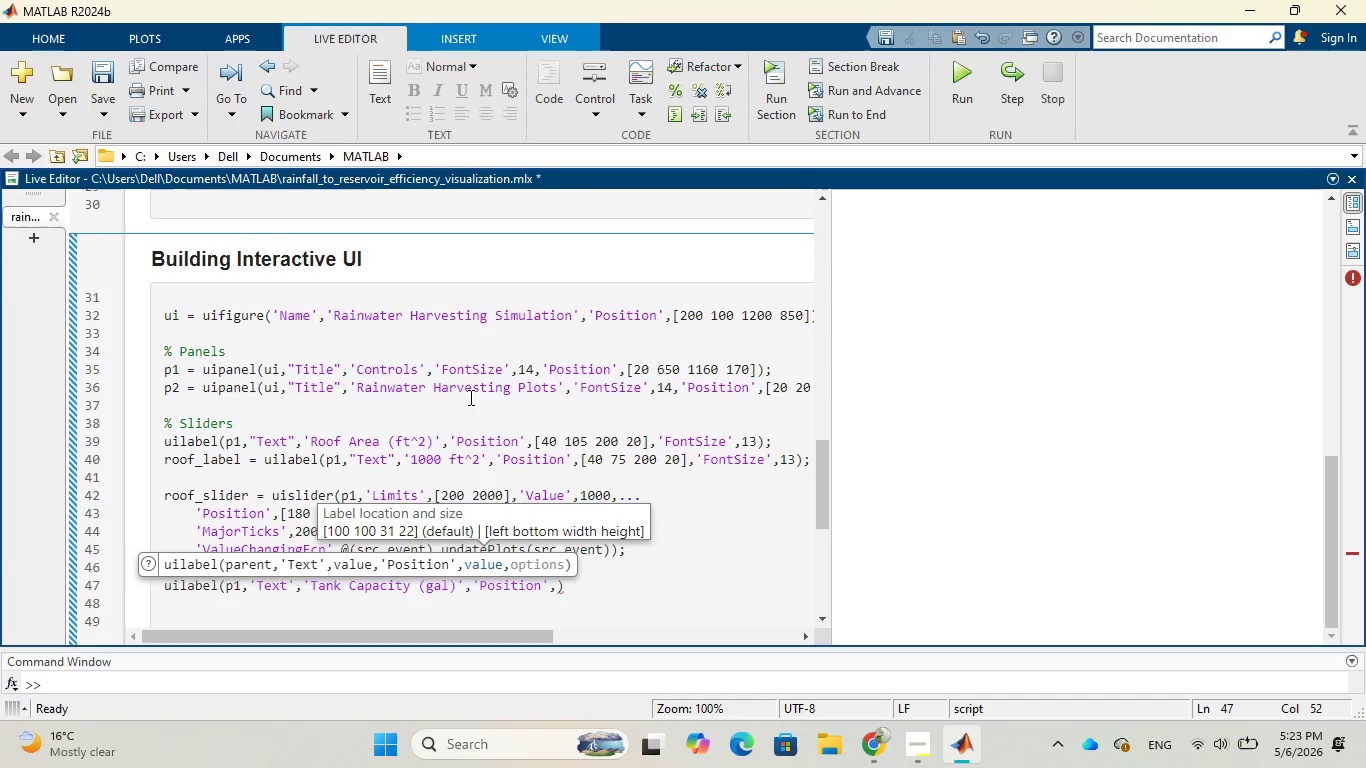 
key(BracketLeft)
 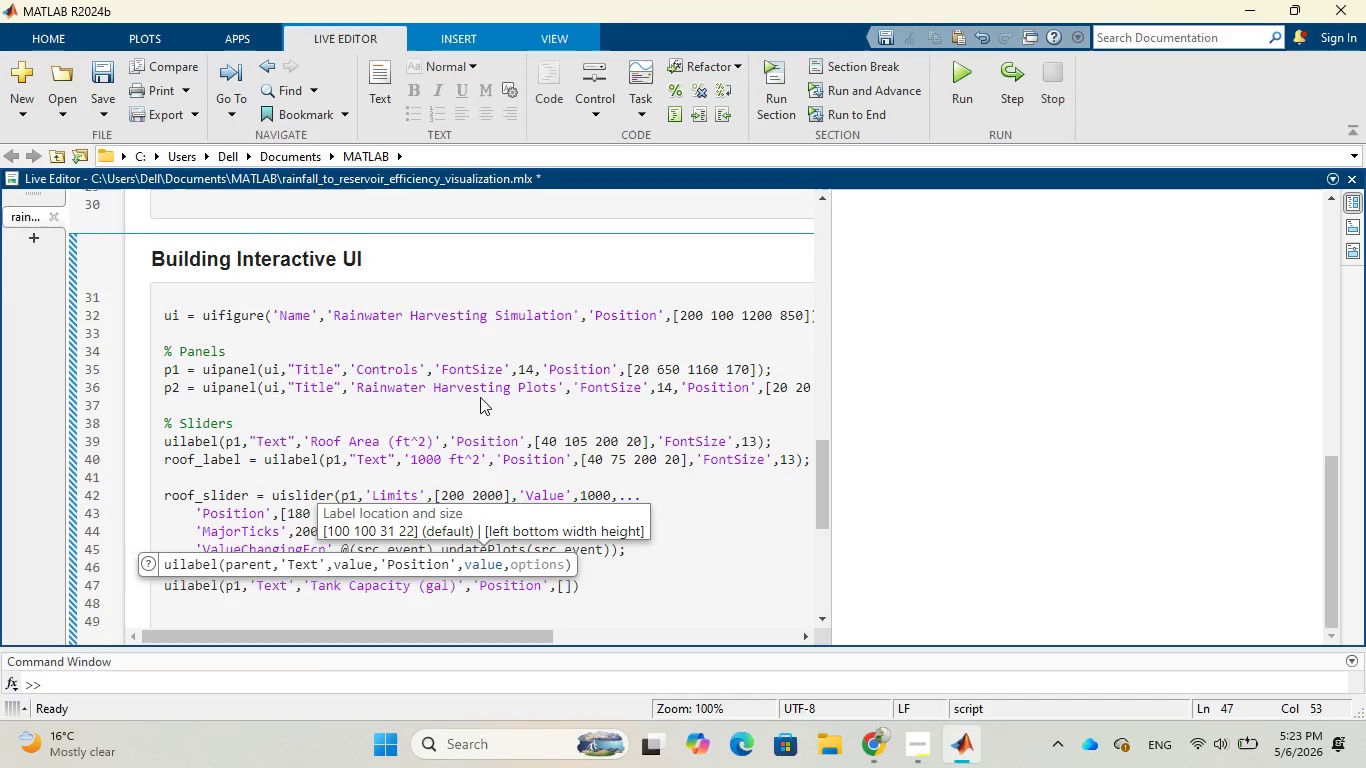 
type(40)
 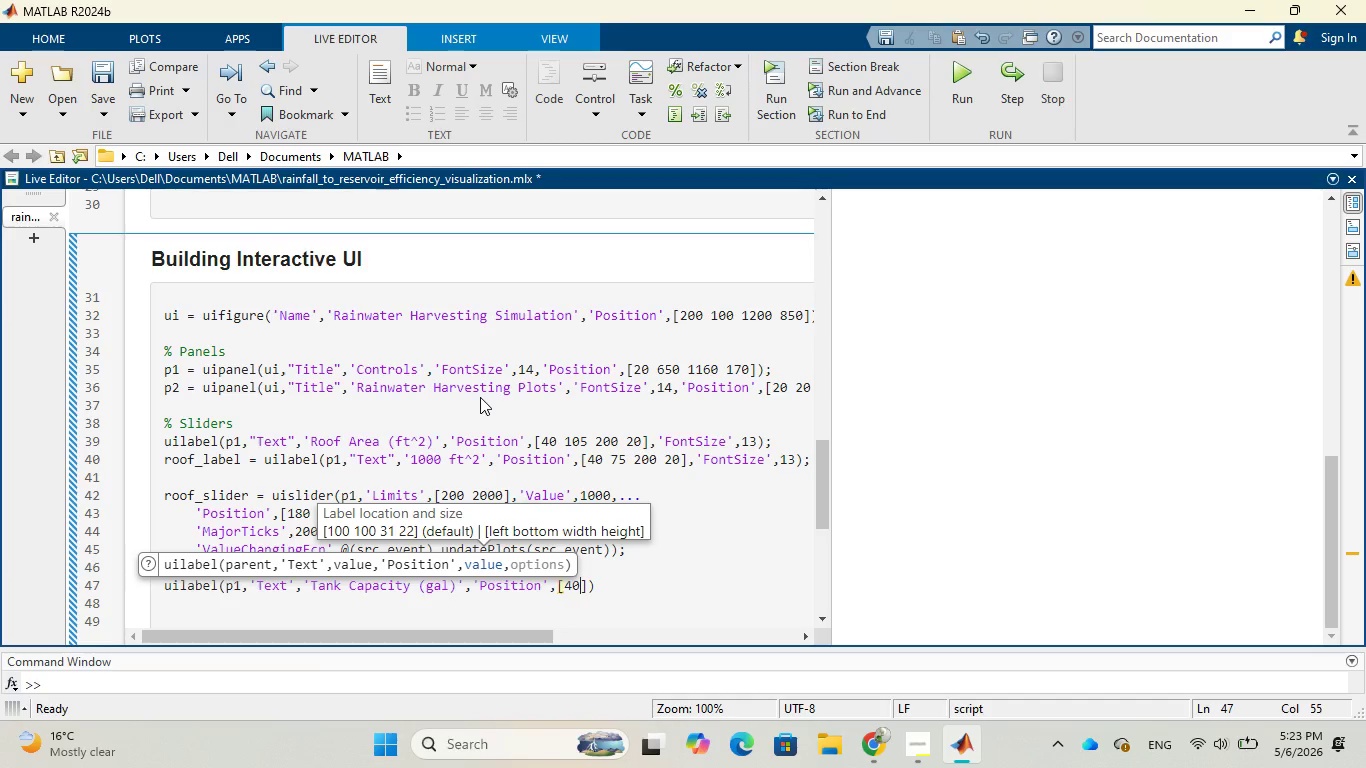 
type( 35 200 20)
 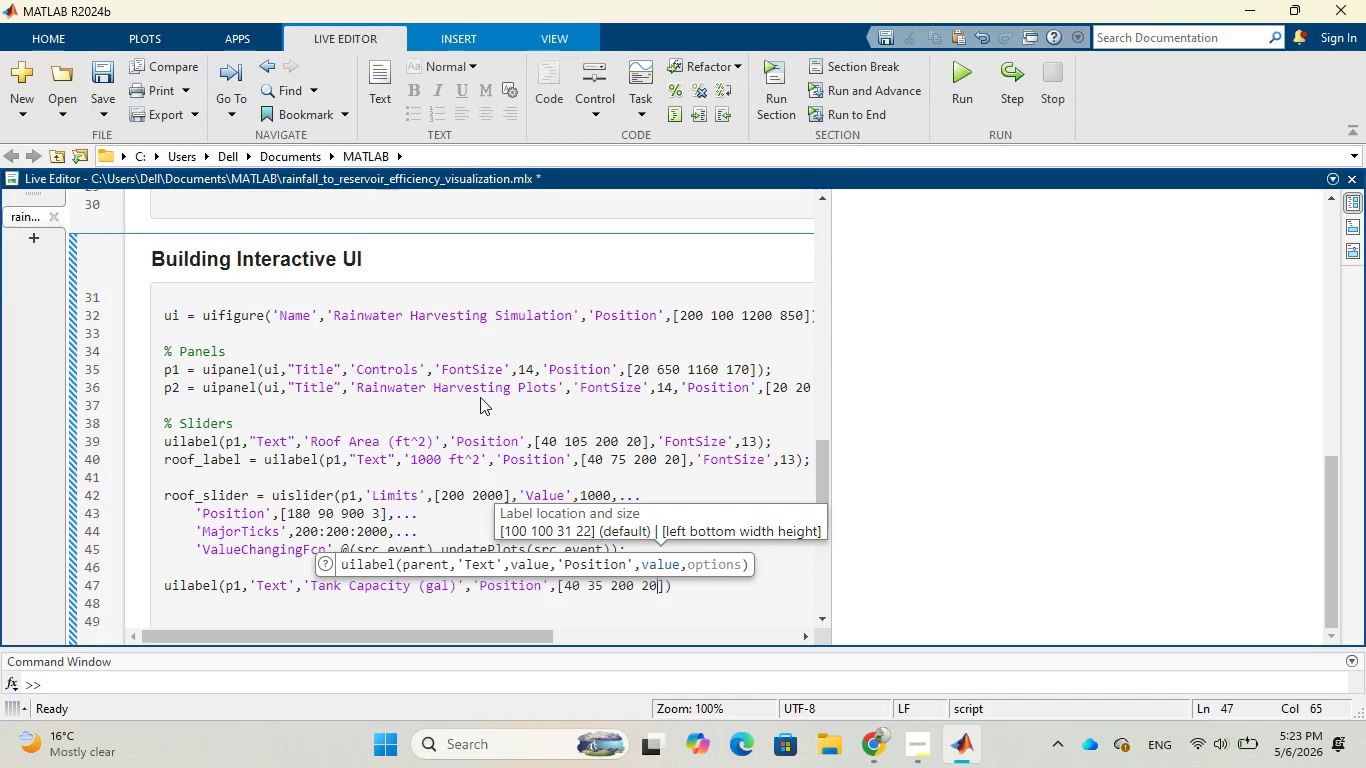 
wait(13.58)
 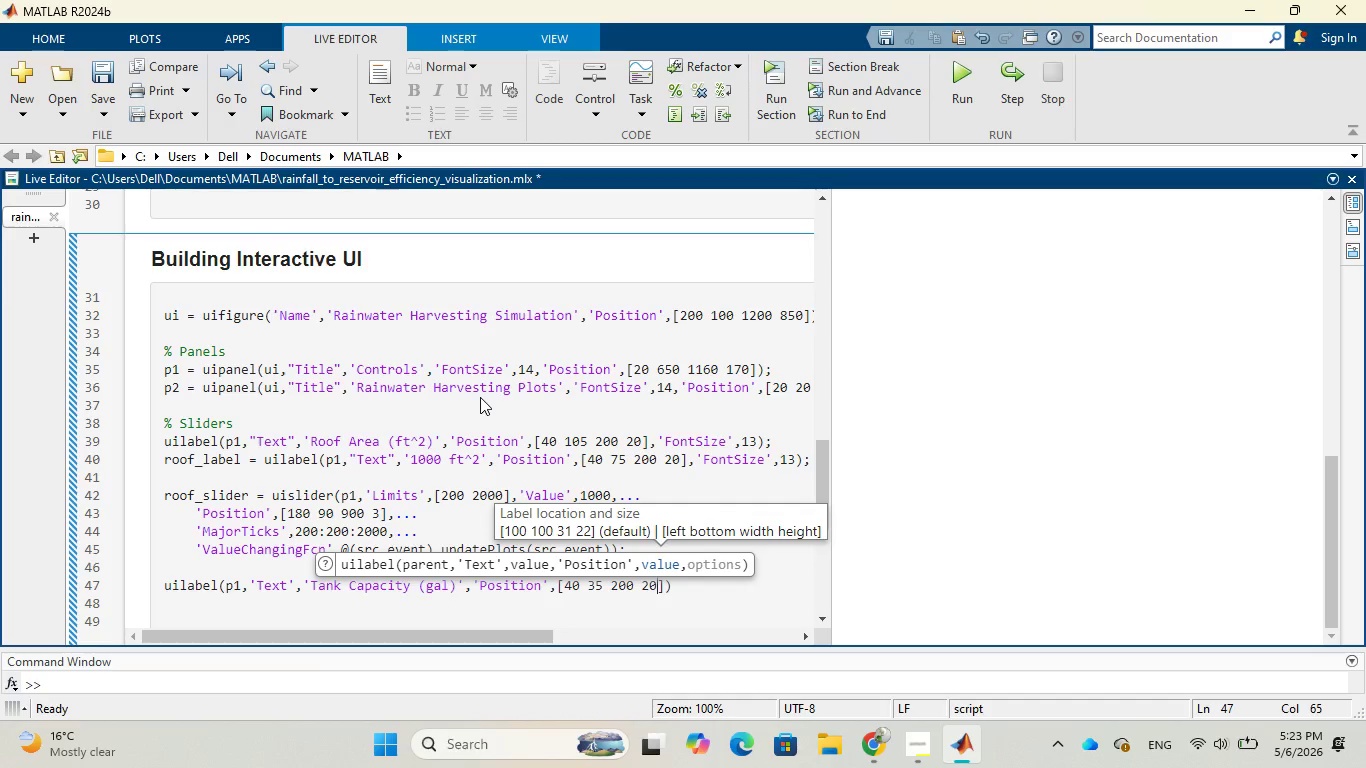 
key(ArrowRight)
 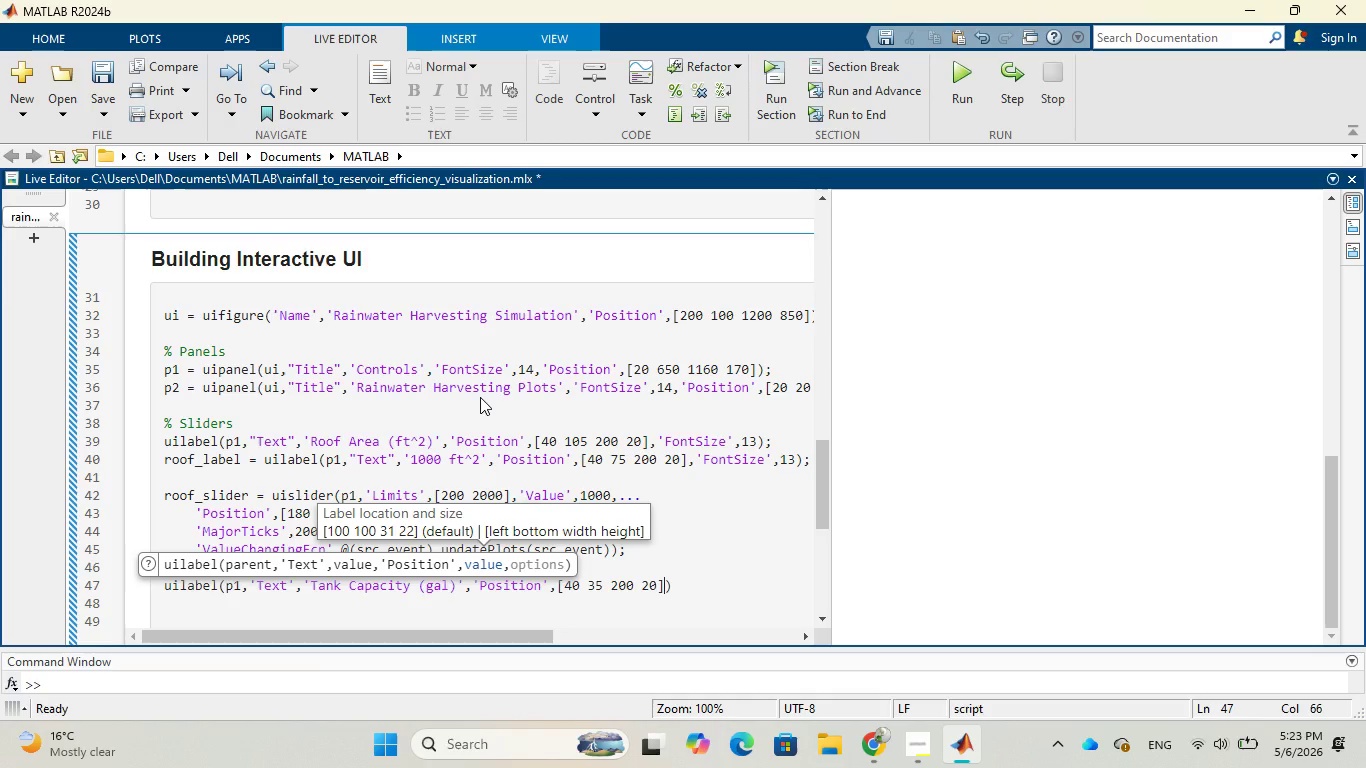 
key(Comma)
 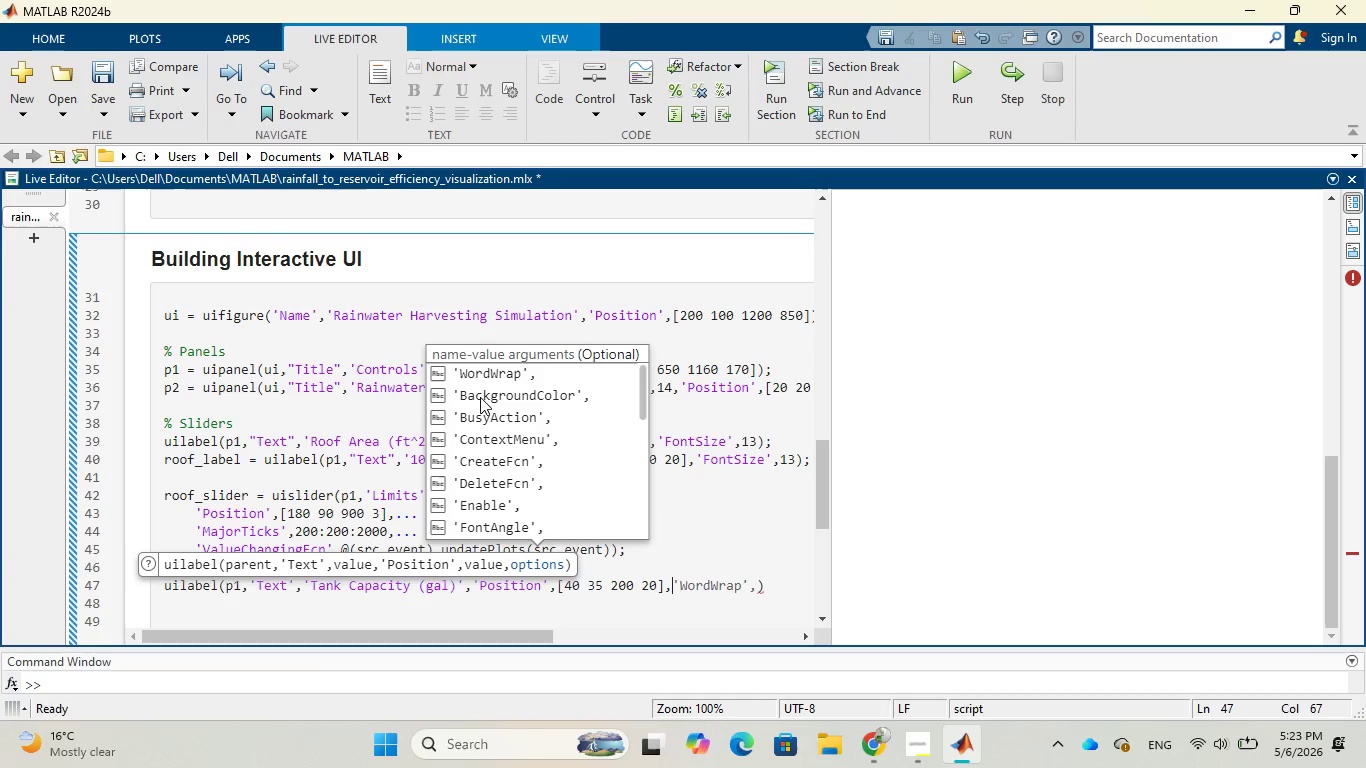 
wait(11.36)
 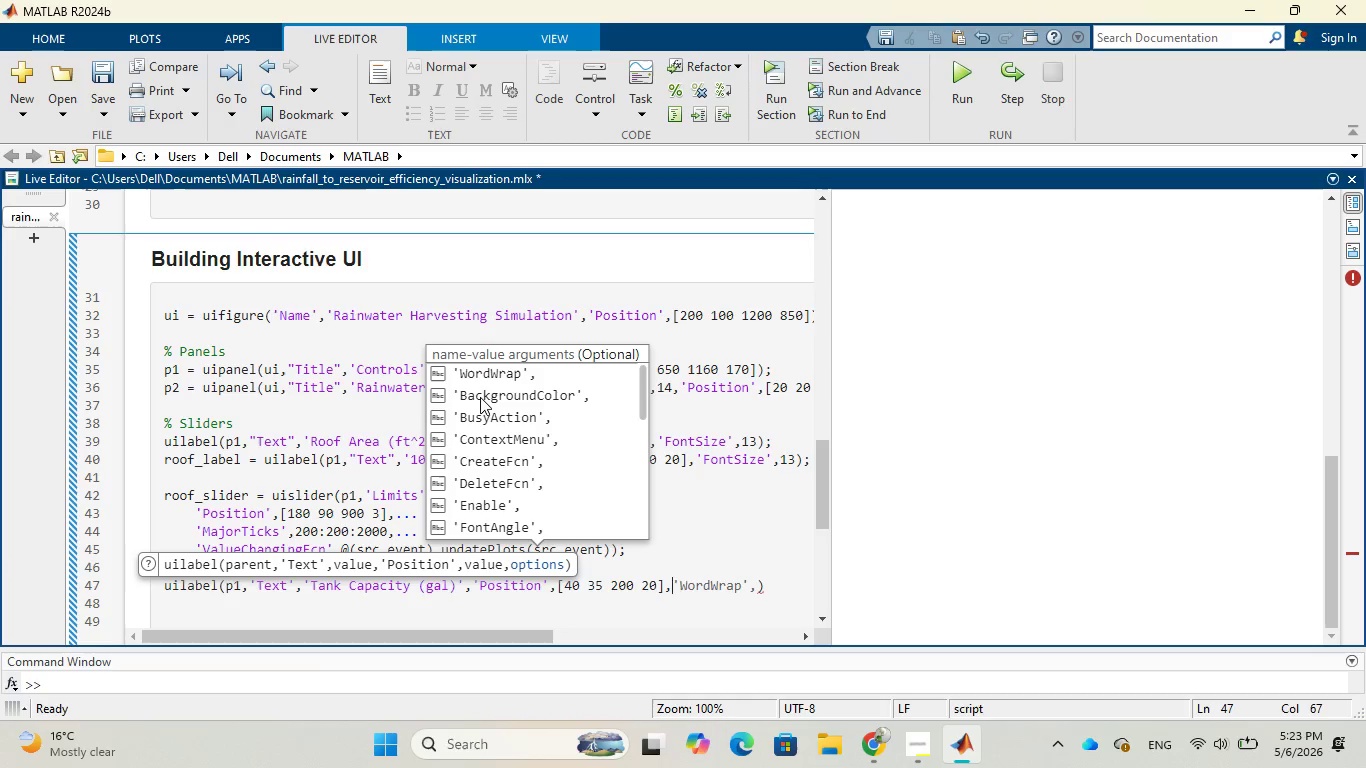 
scroll: coordinate [574, 424], scroll_direction: down, amount: 1.0
 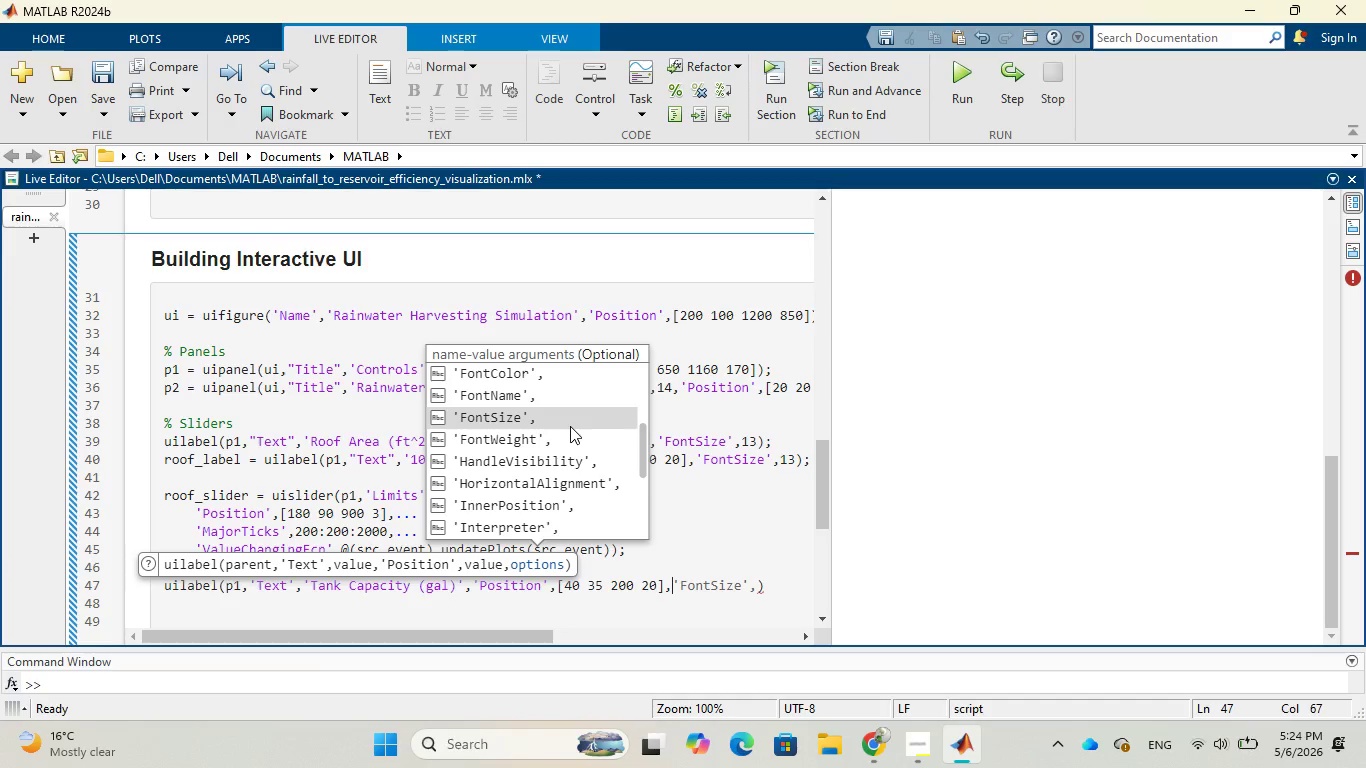 
left_click([570, 426])
 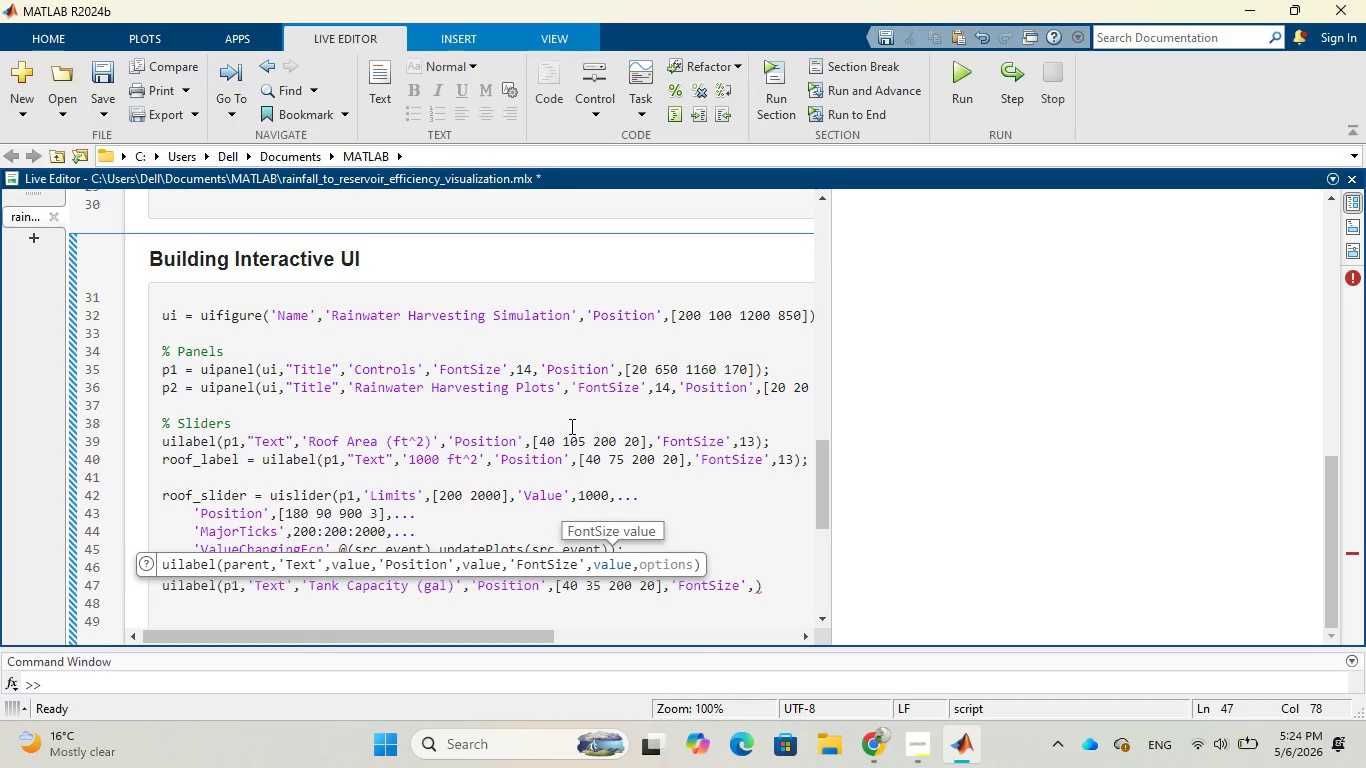 
type(13[Insert][Insert])
 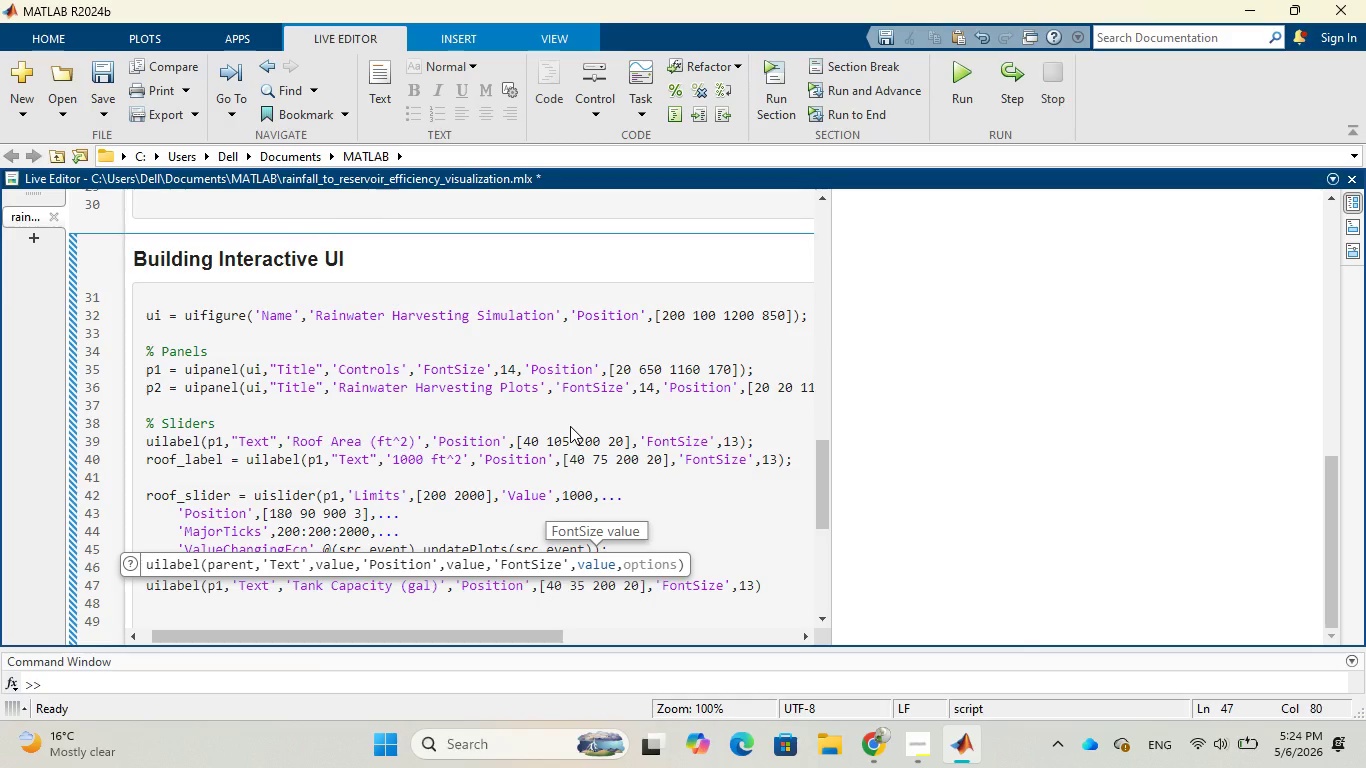 
key(ArrowRight)
 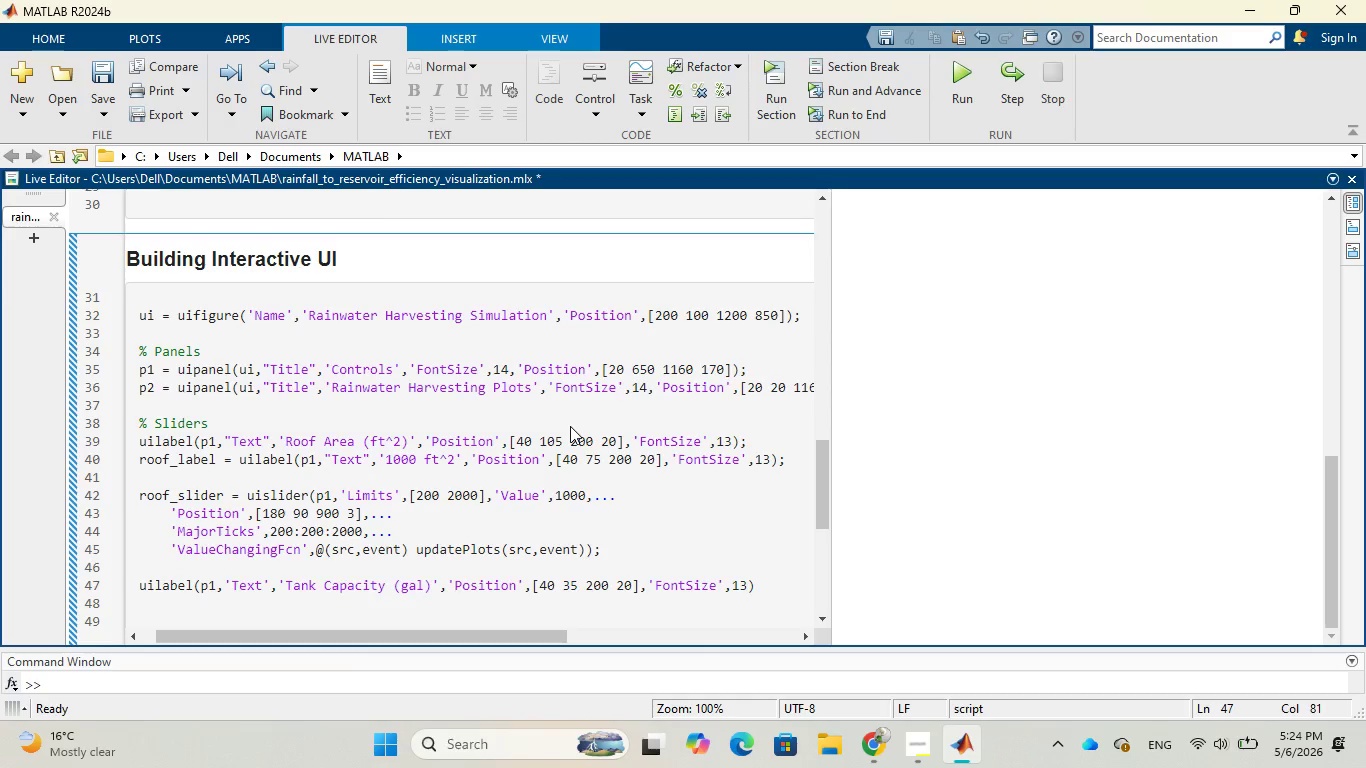 
key(Semicolon)
 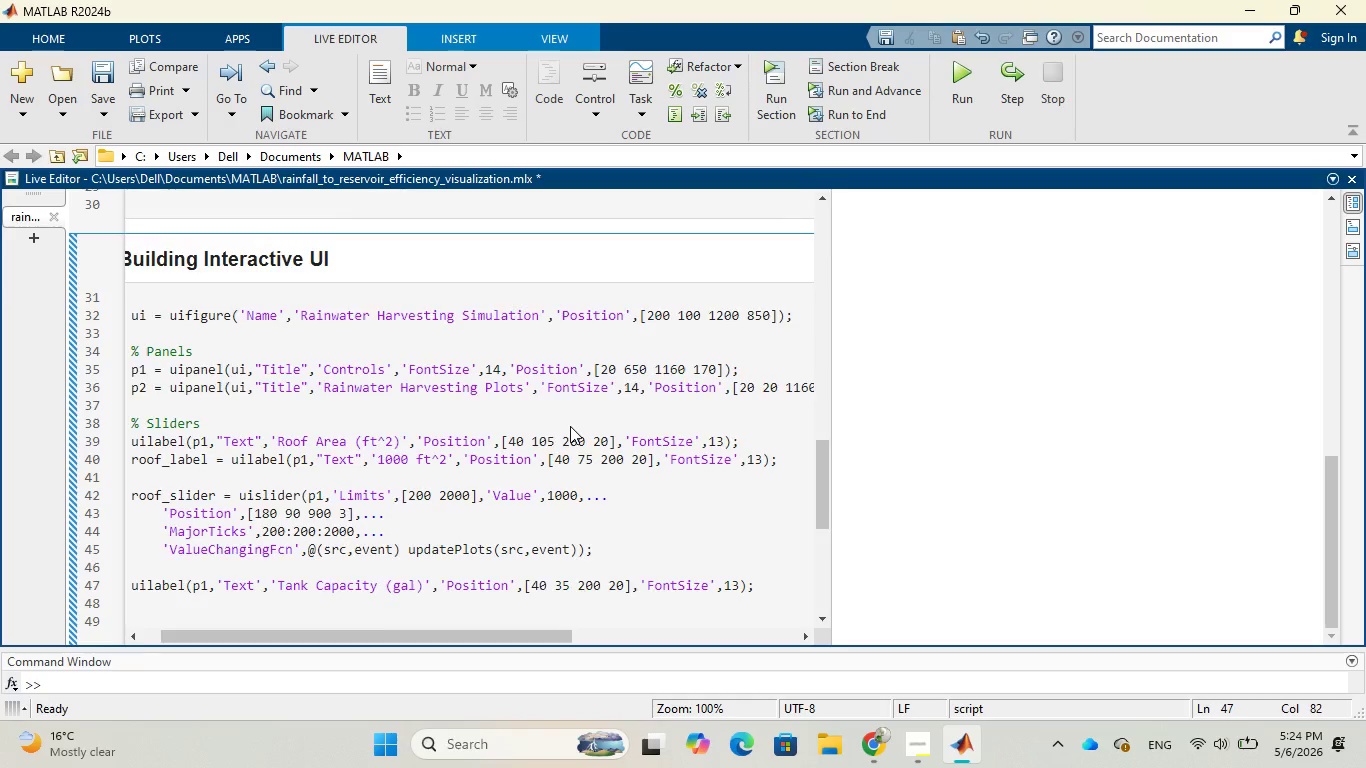 
key(Enter)
 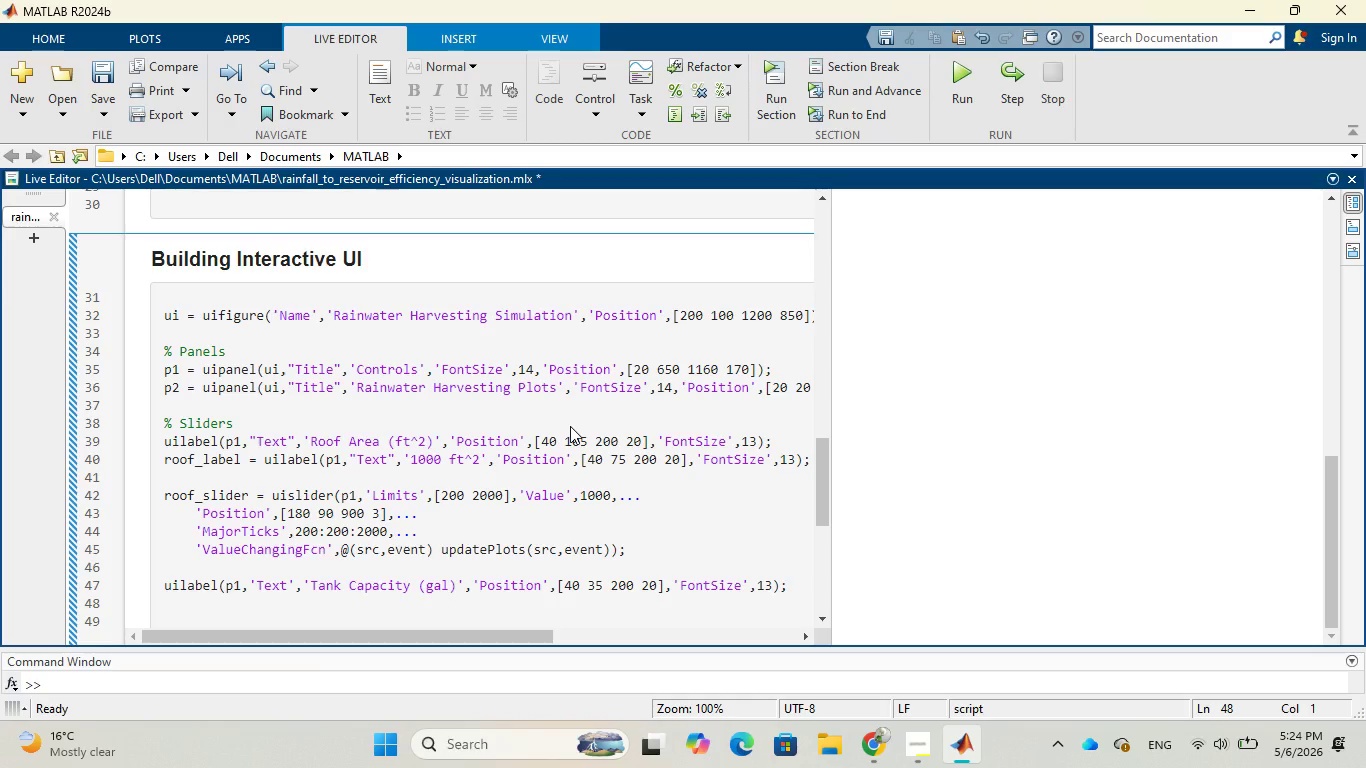 
wait(20.55)
 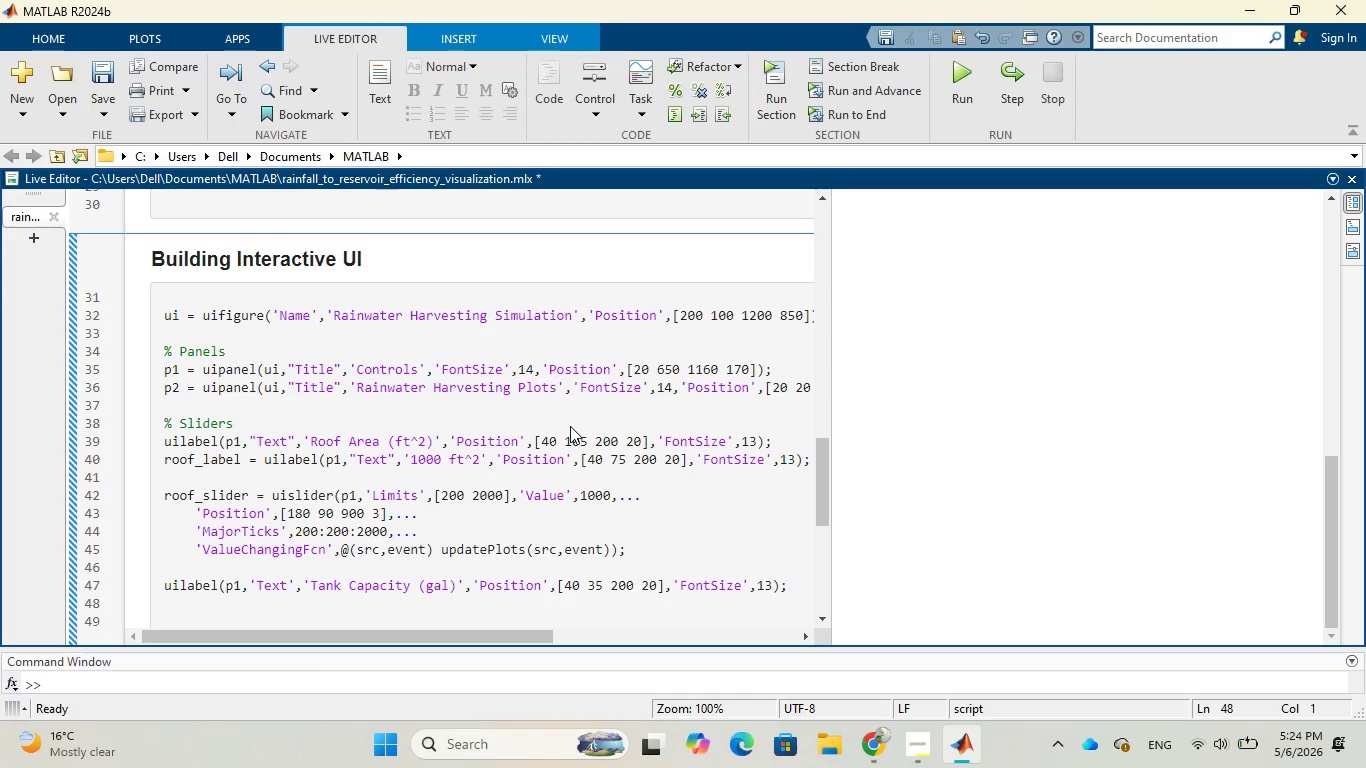 
type(tank_label = )
 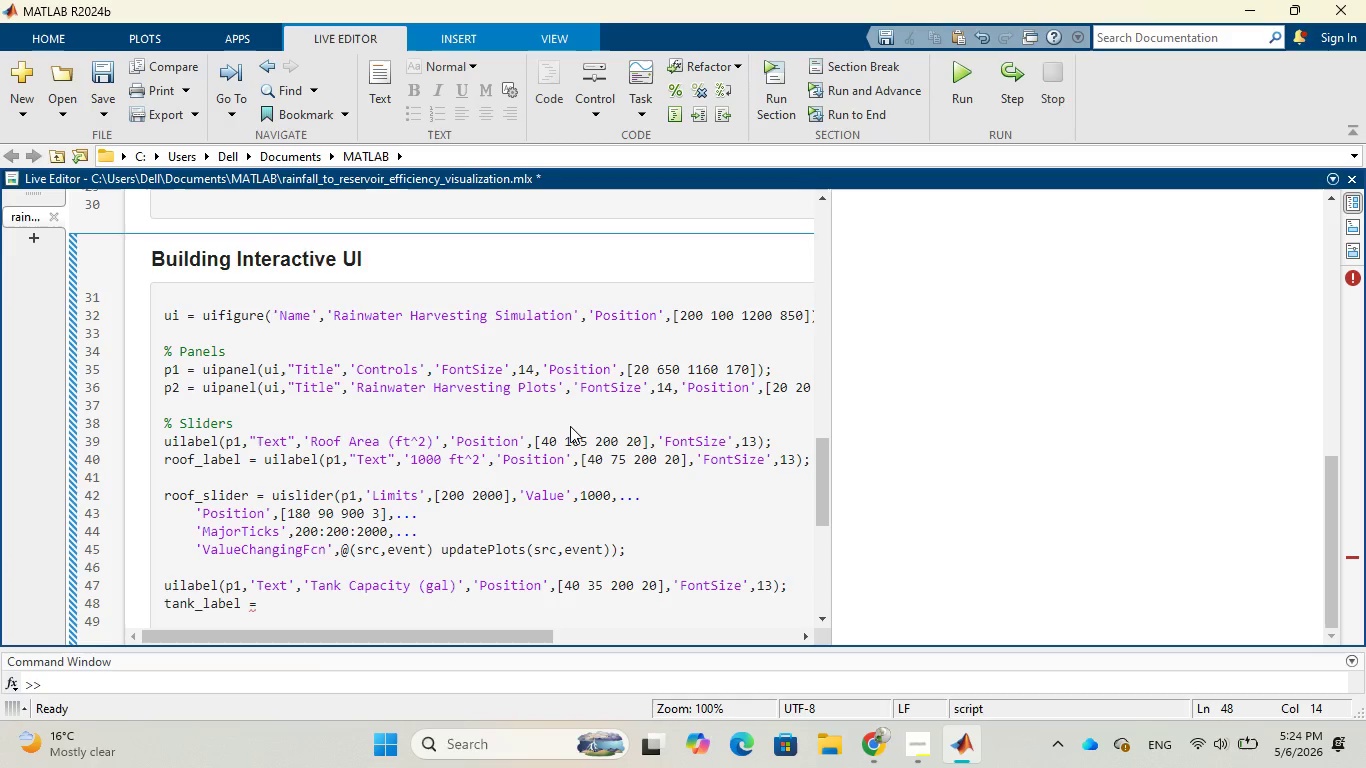 
wait(6.12)
 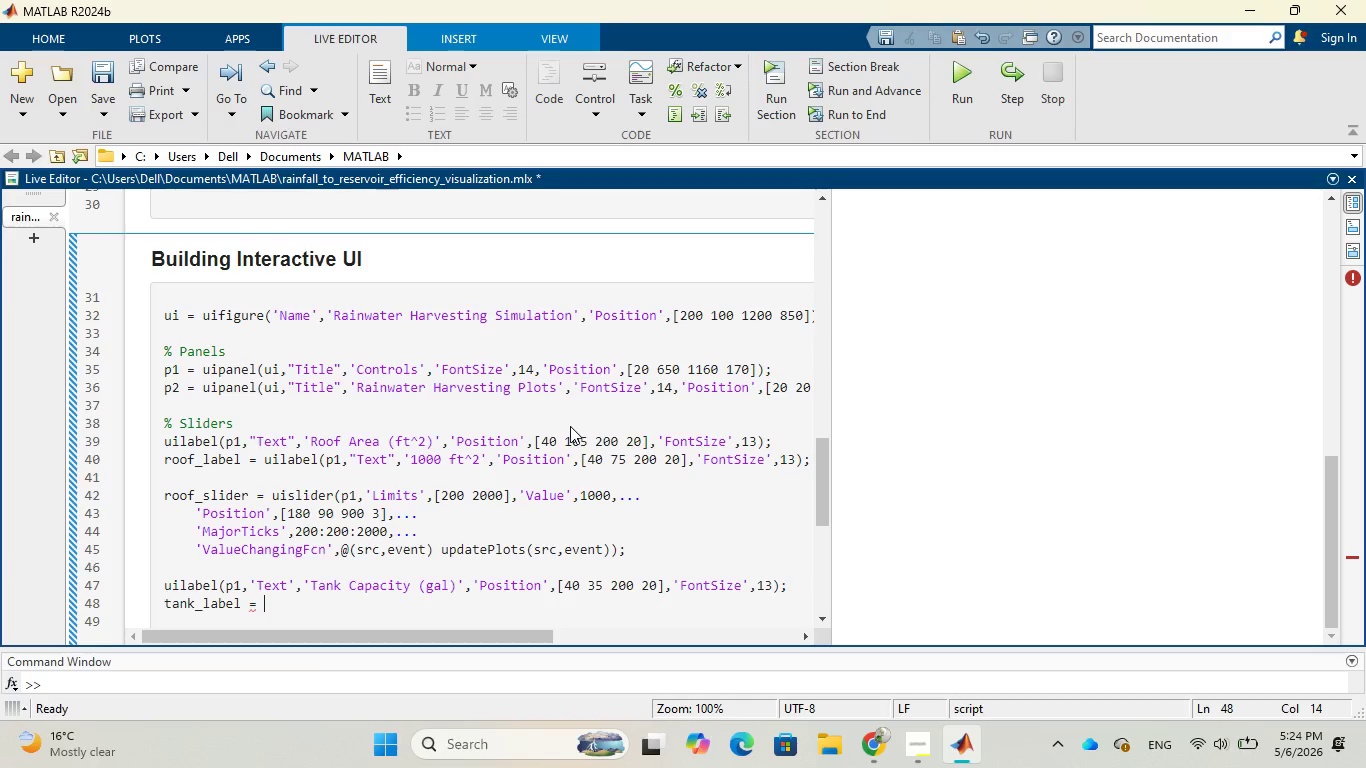 
type(ui)
 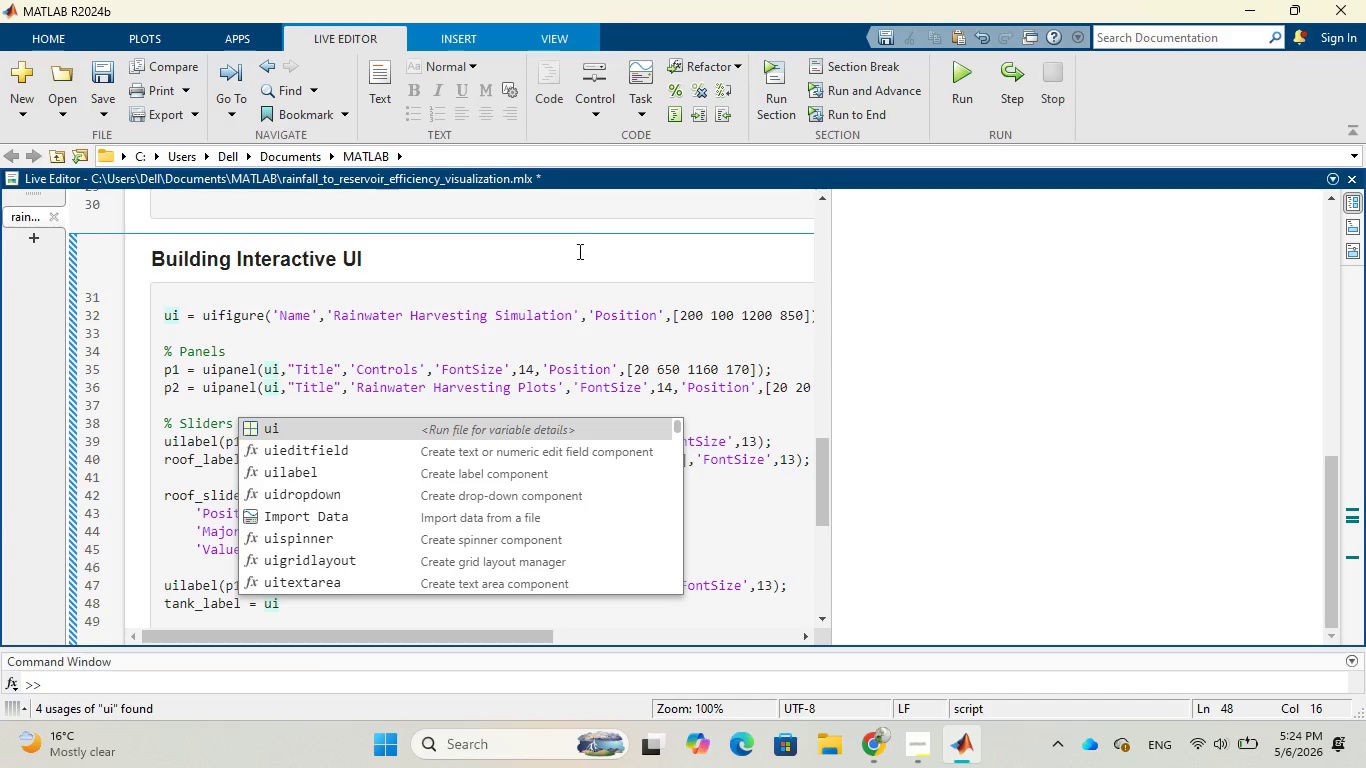 
left_click([546, 468])
 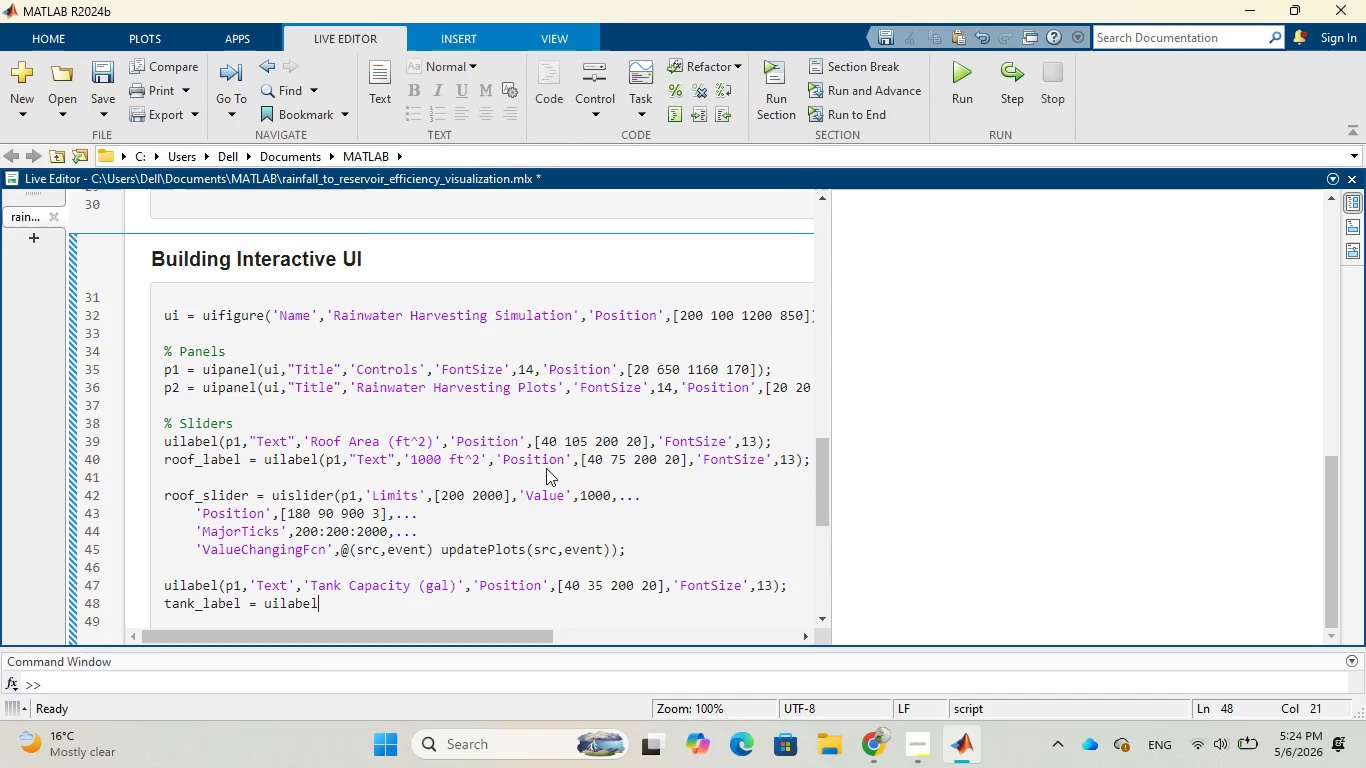 
wait(5.97)
 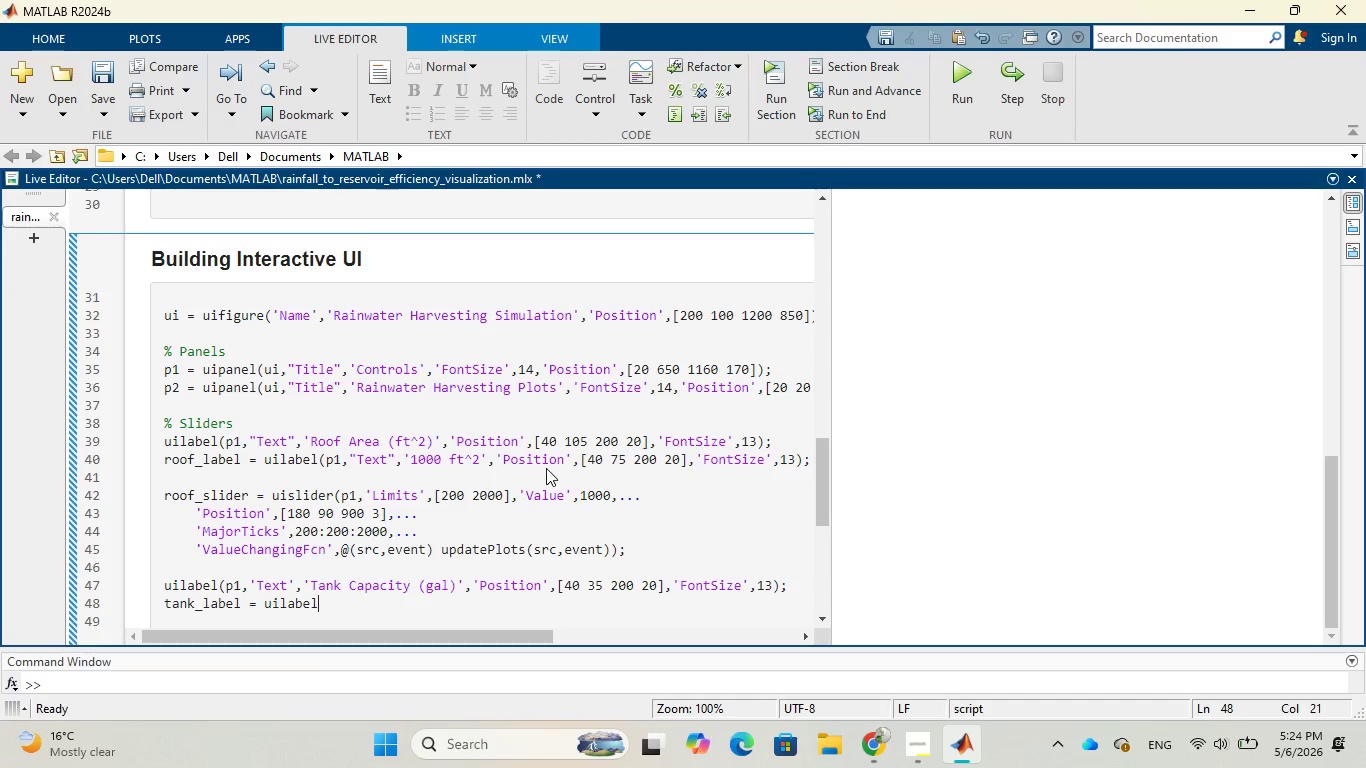 
key(Shift+9)
 